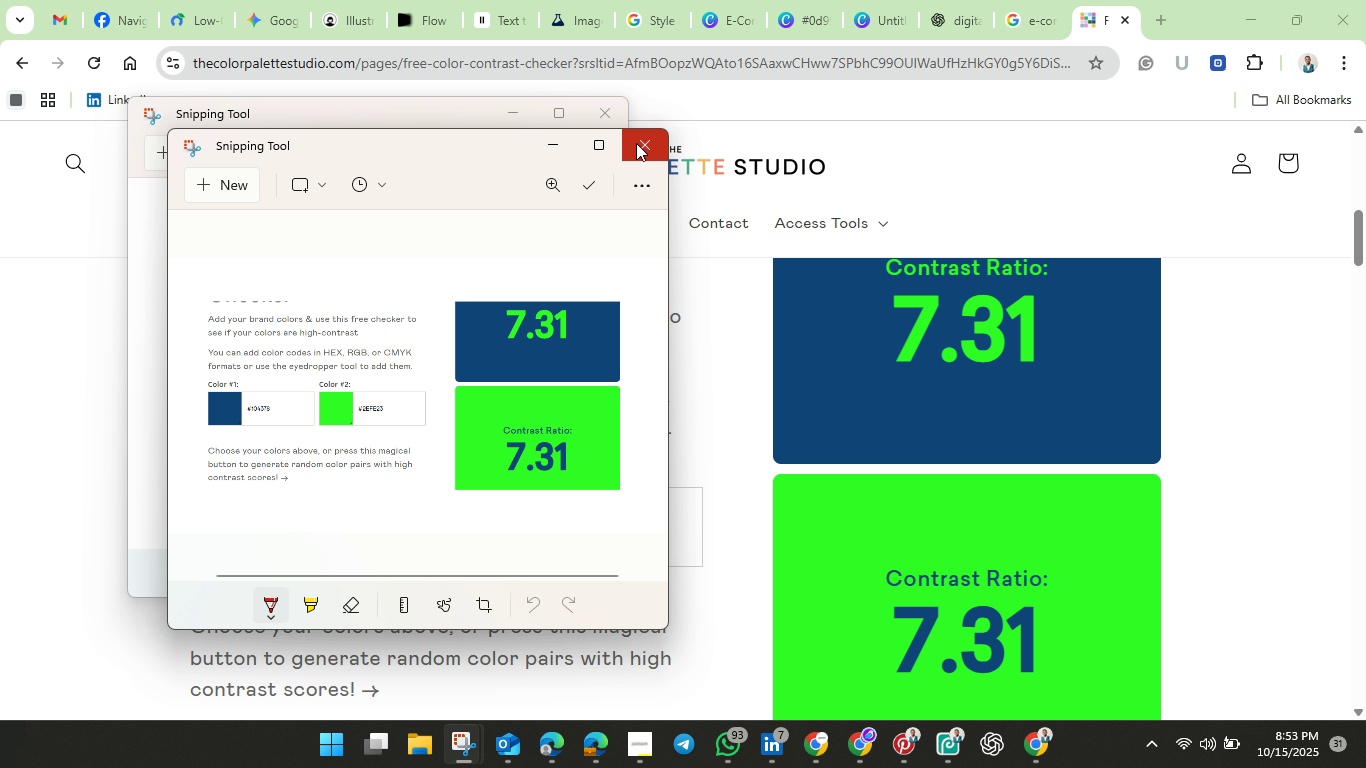 
left_click([636, 143])
 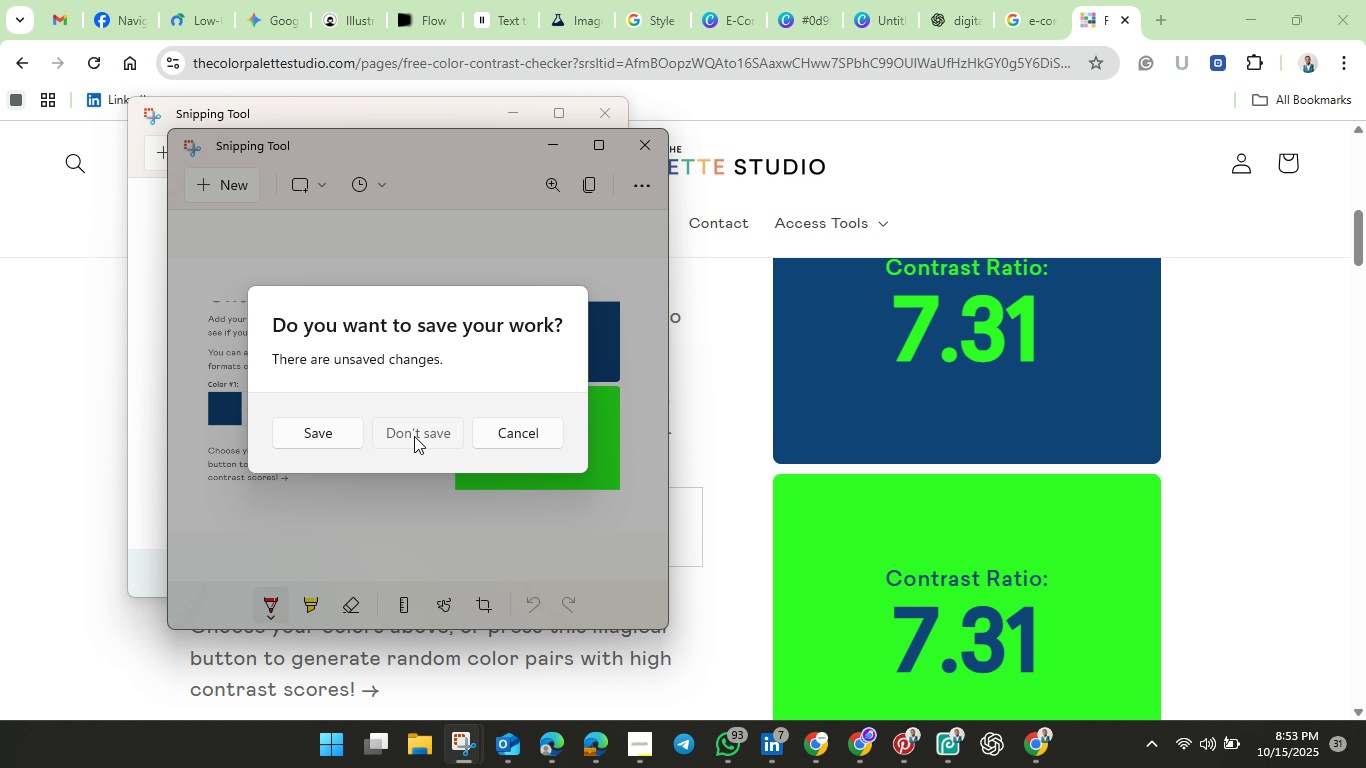 
left_click([414, 436])
 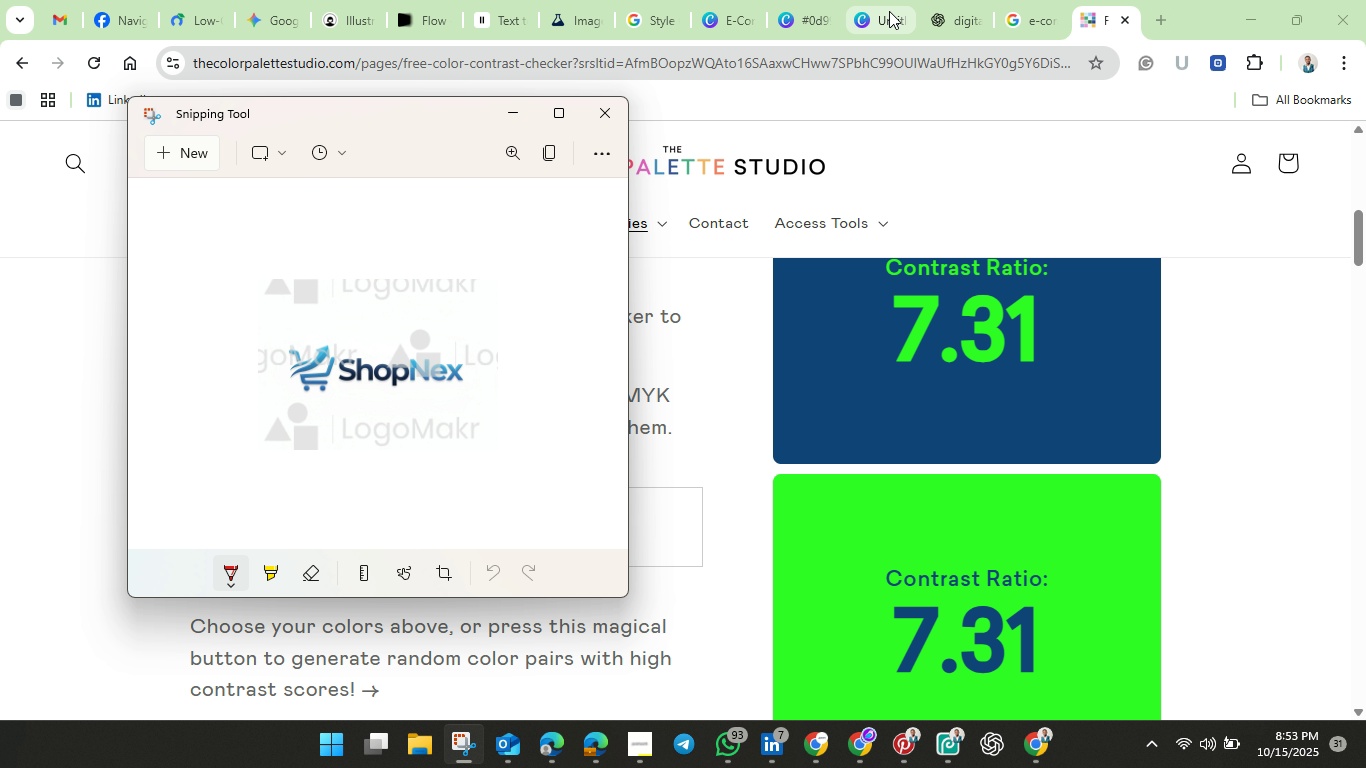 
left_click([890, 11])
 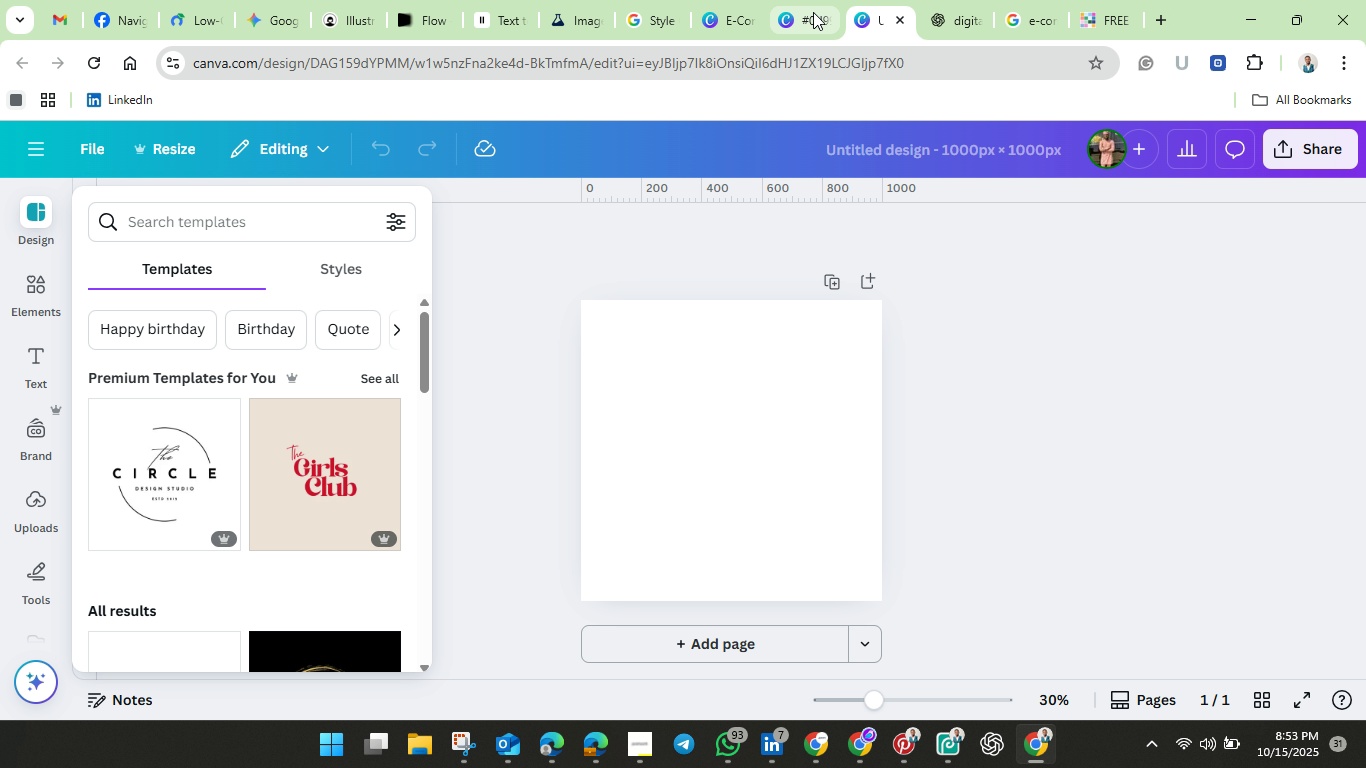 
left_click([813, 12])
 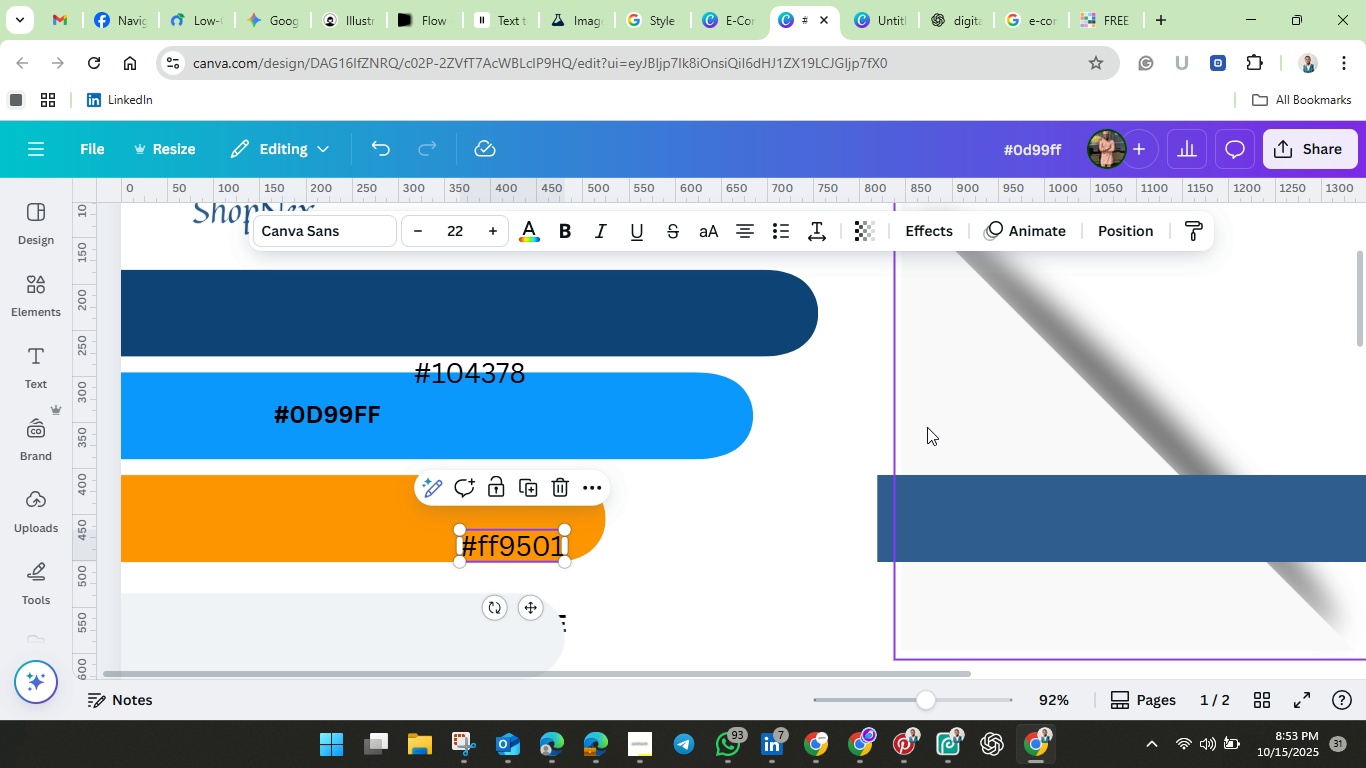 
left_click([927, 427])
 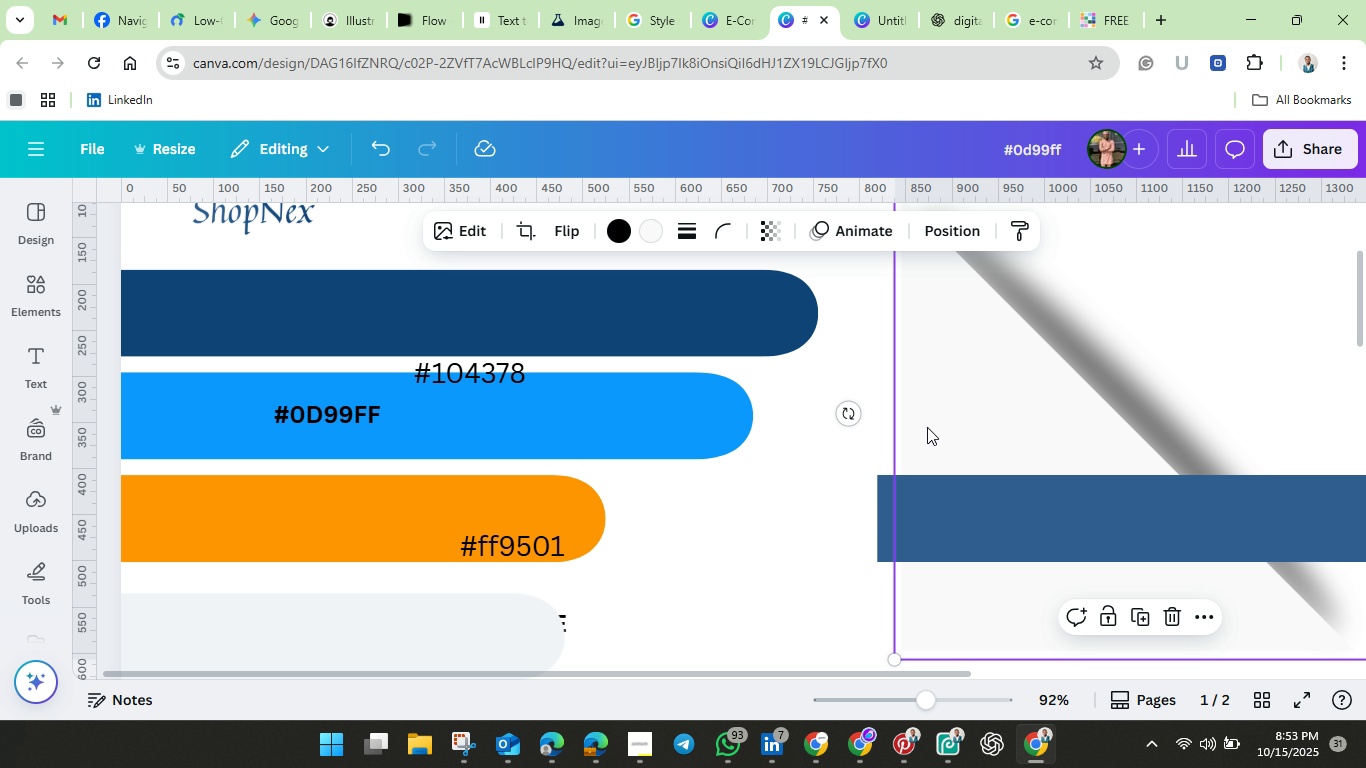 
key(Control+V)
 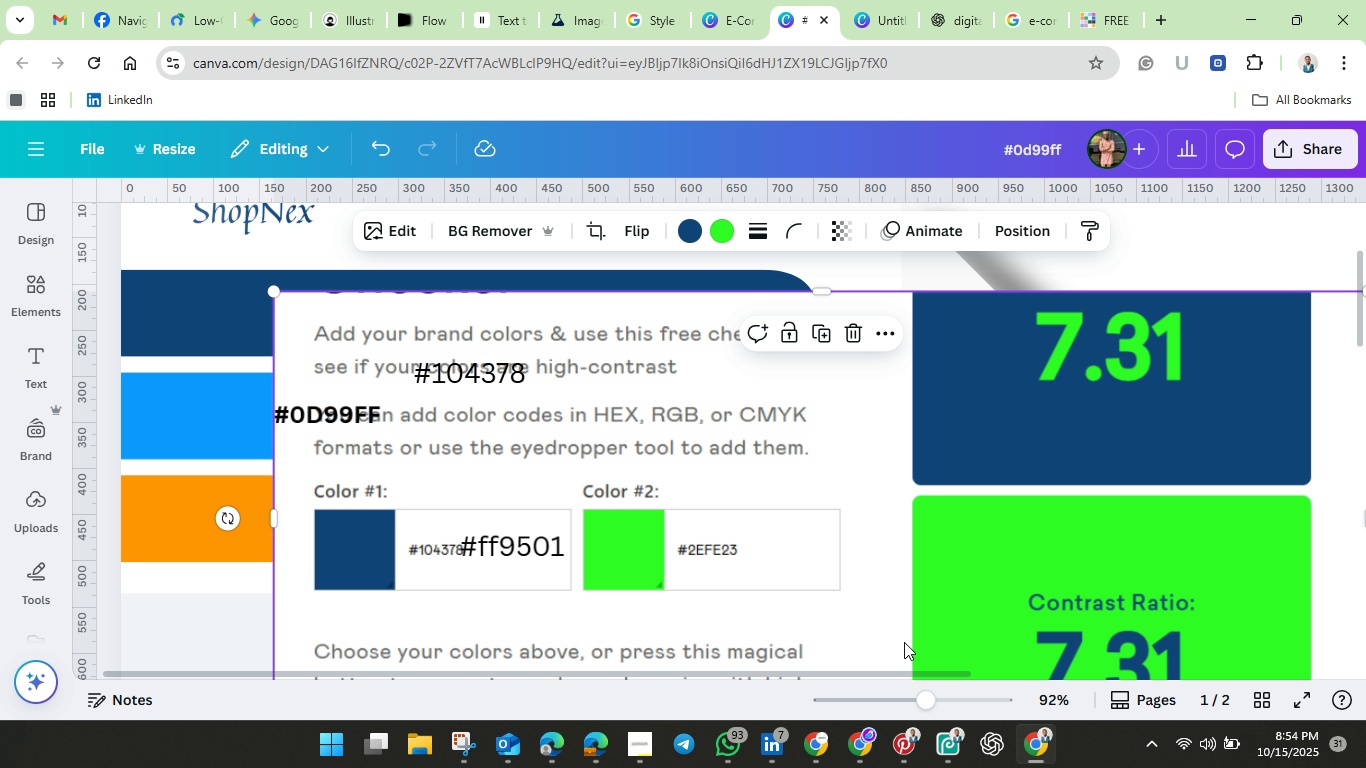 
wait(12.48)
 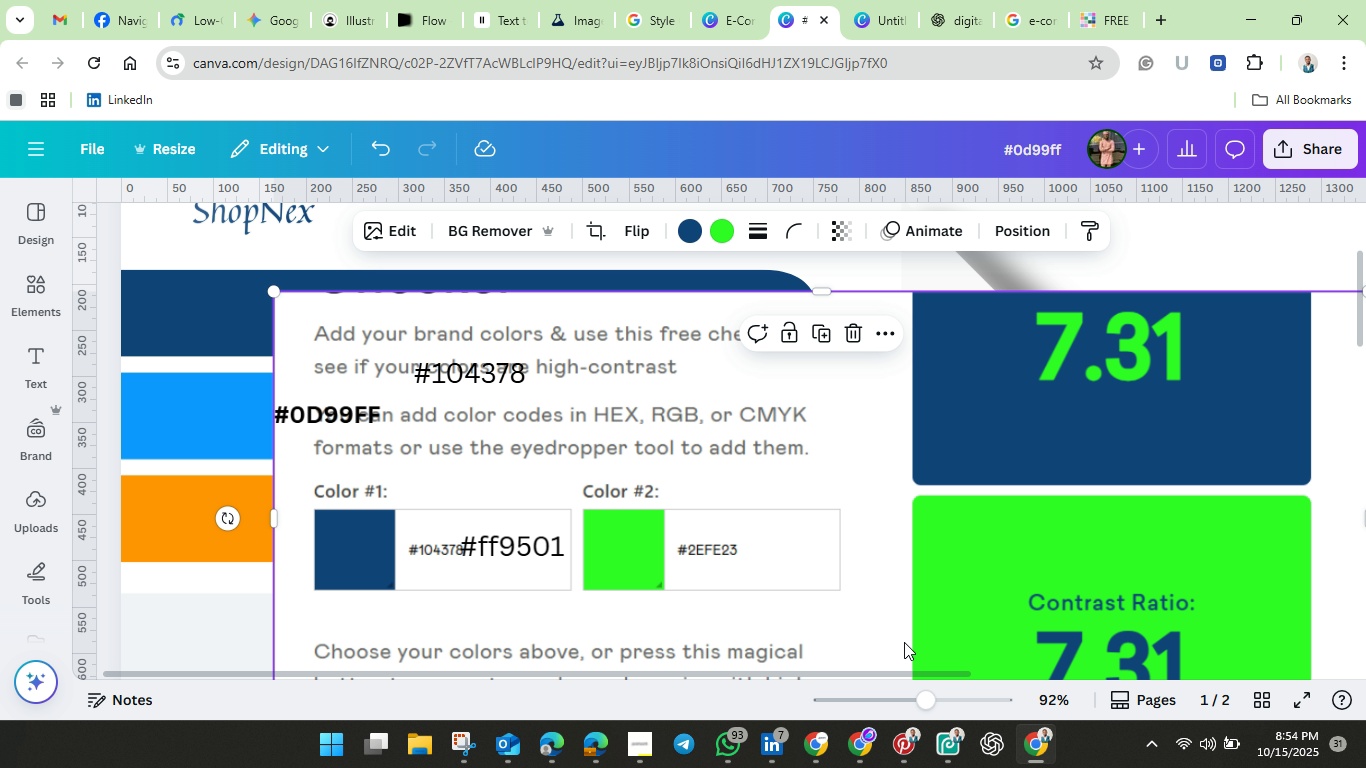 
double_click([308, 411])
 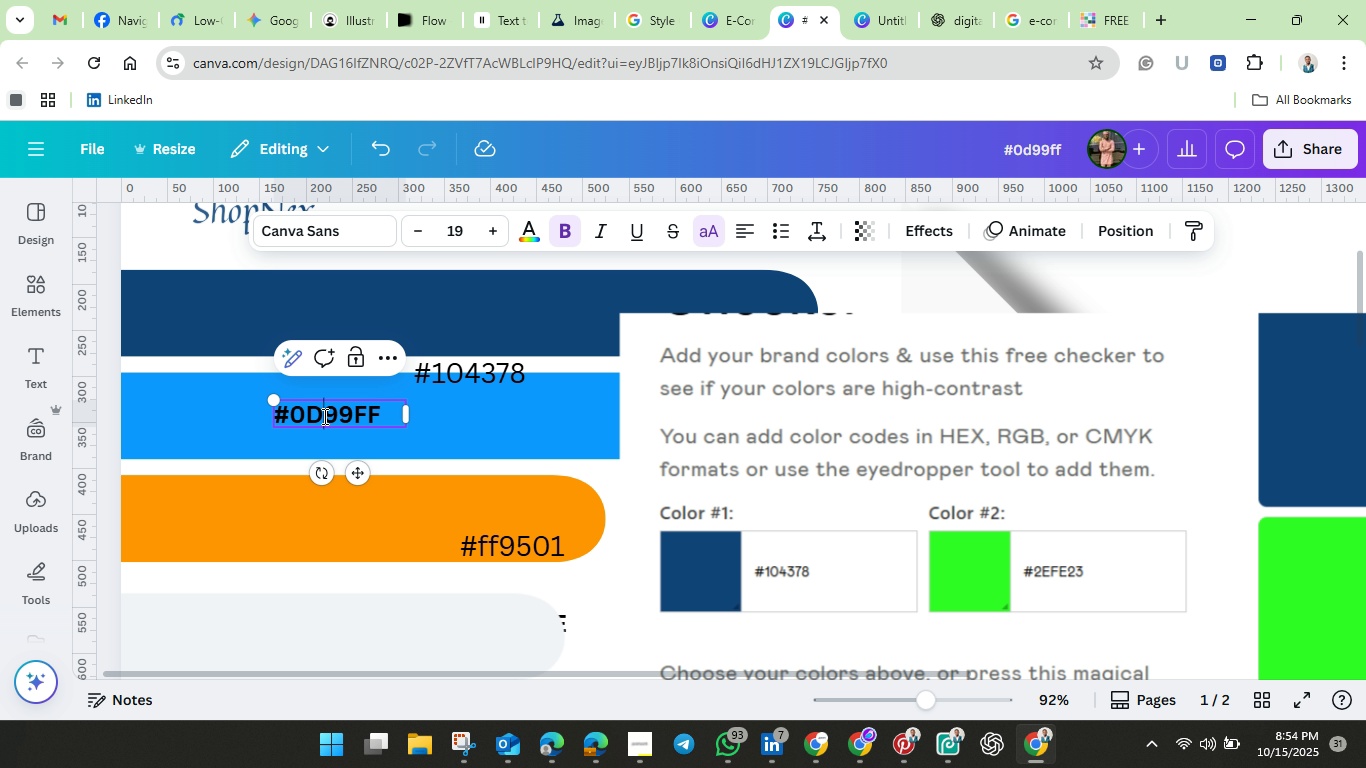 
double_click([323, 416])
 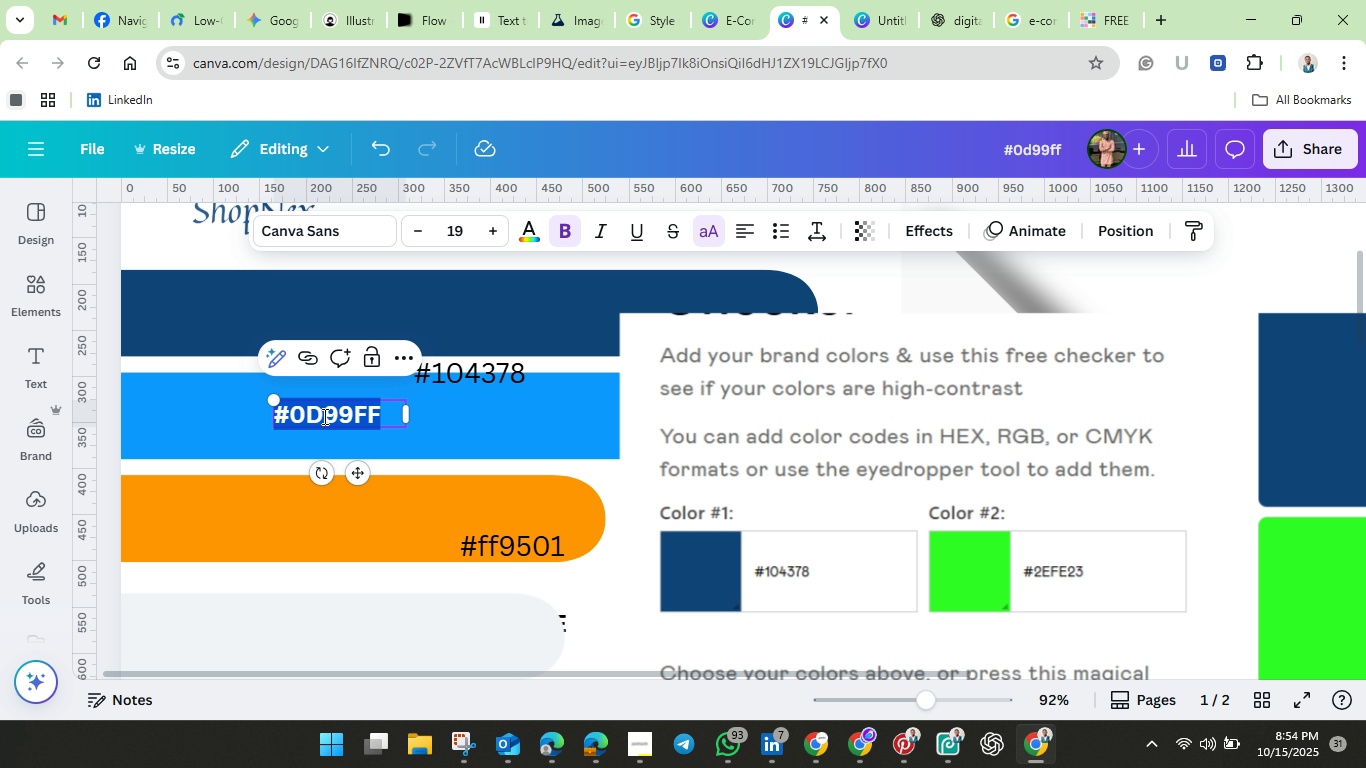 
triple_click([323, 416])
 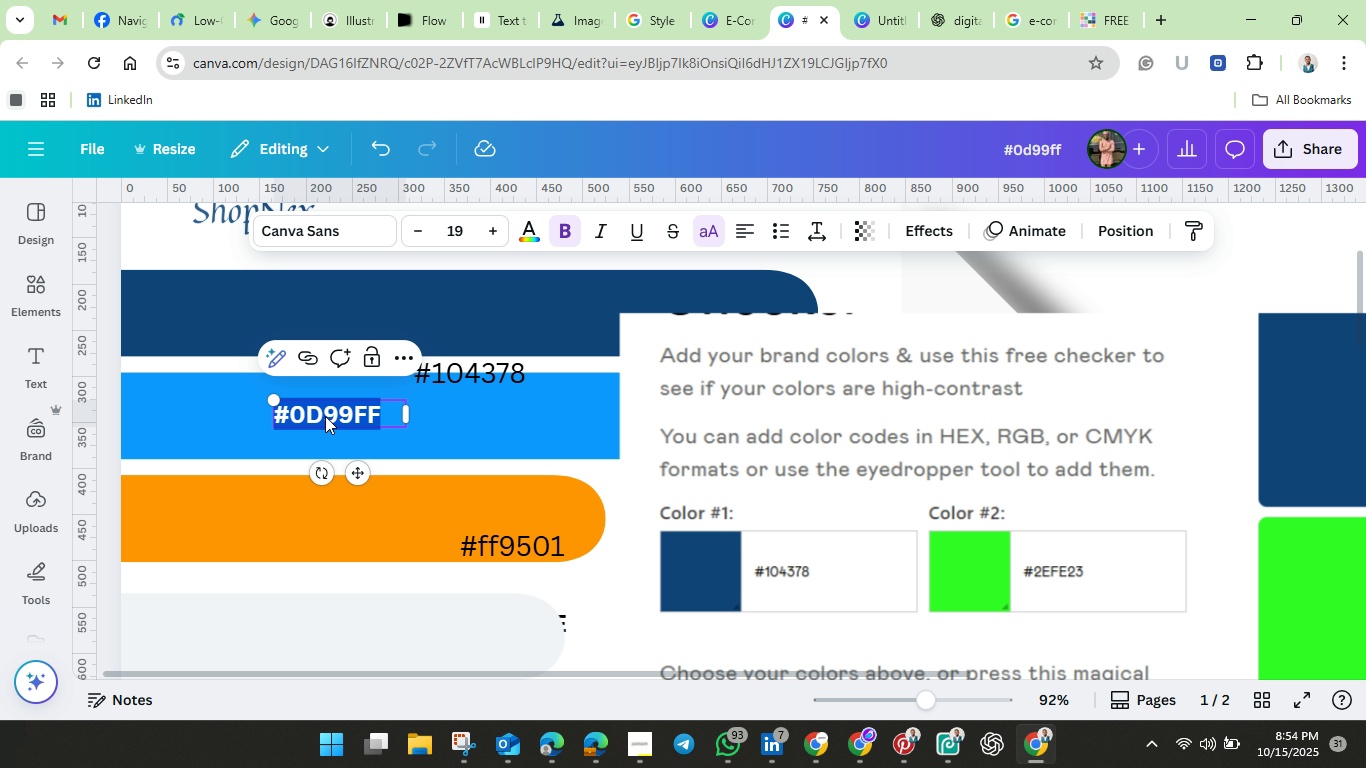 
right_click([325, 416])
 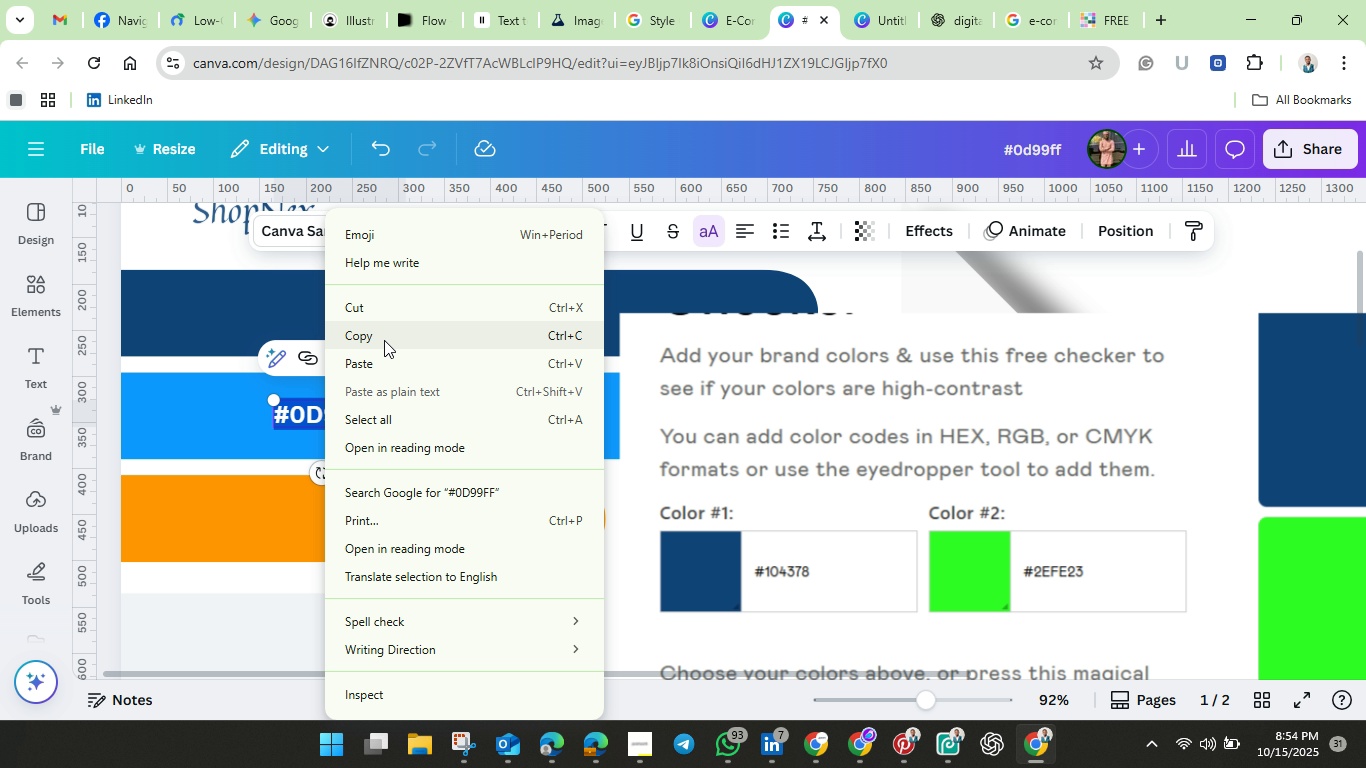 
left_click([384, 340])
 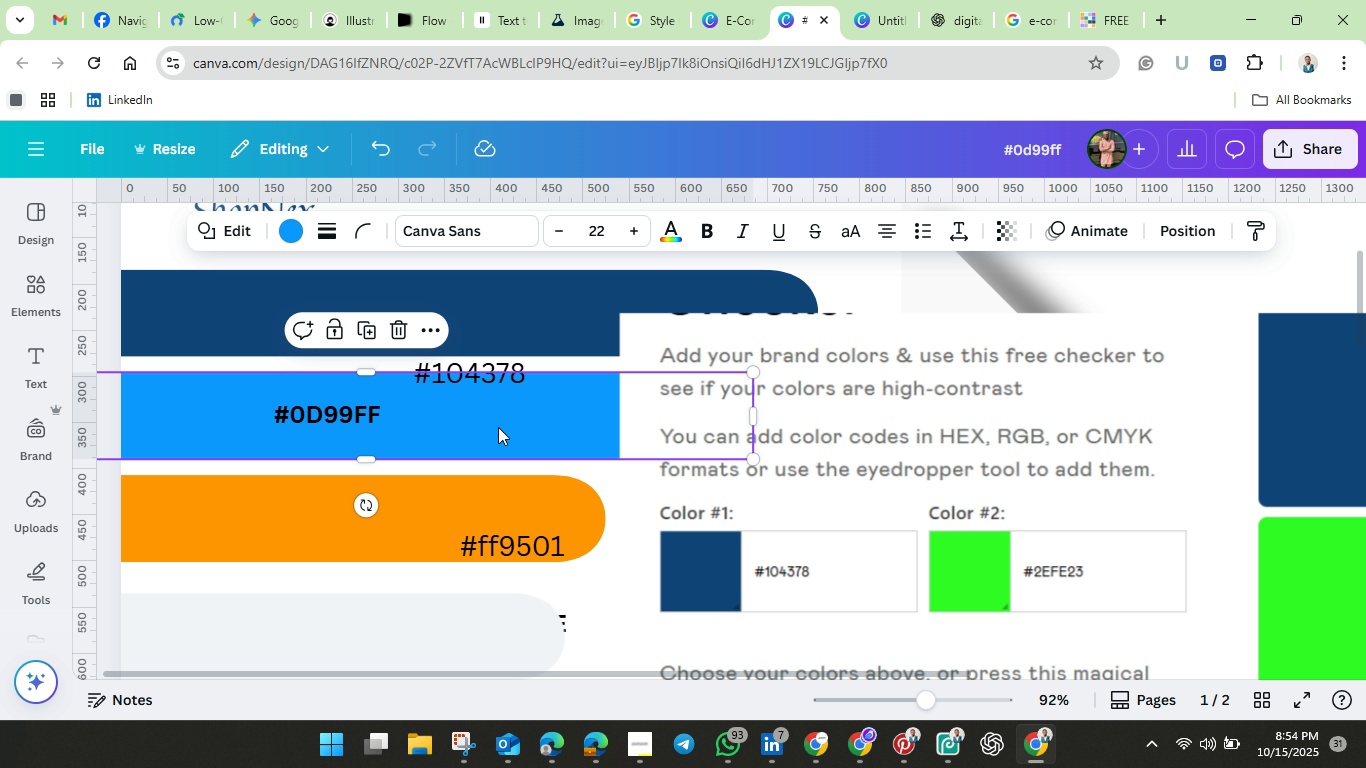 
left_click([498, 427])
 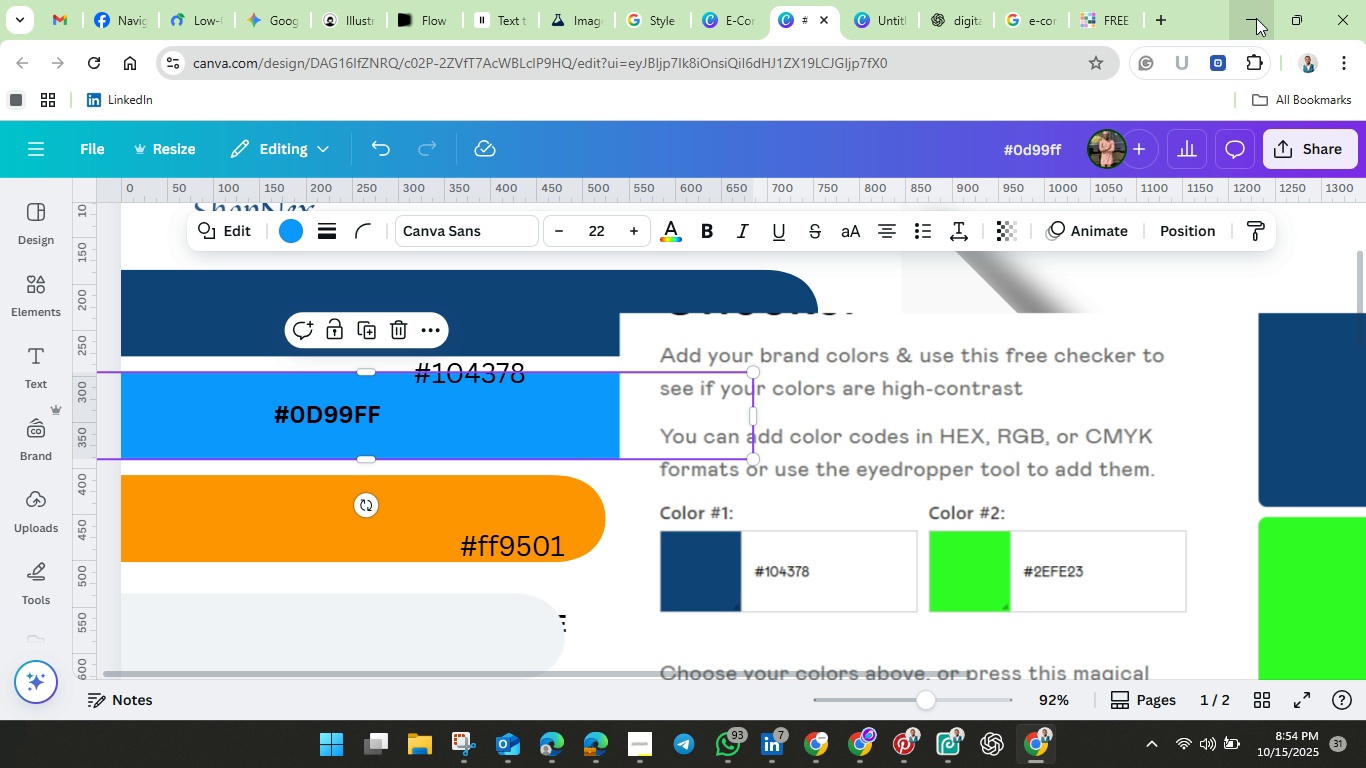 
wait(12.8)
 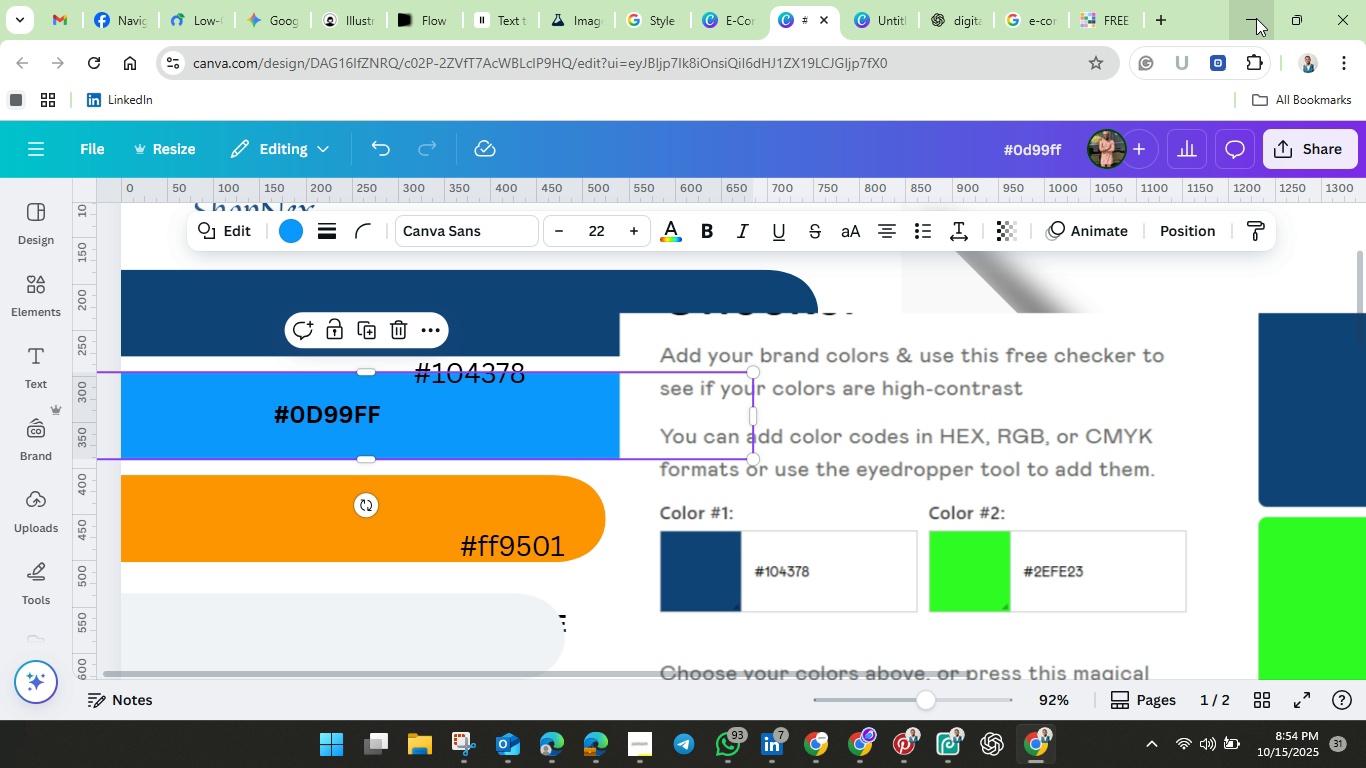 
left_click([1256, 18])
 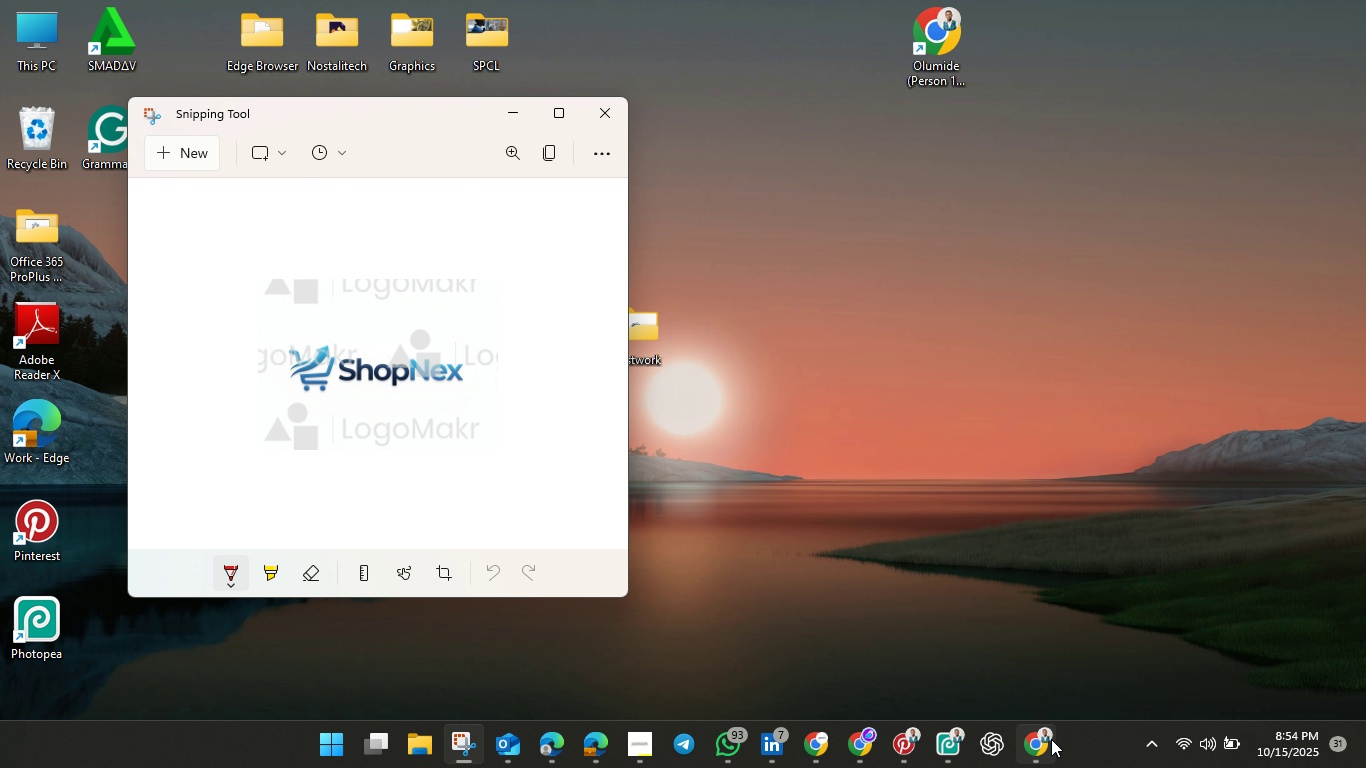 
left_click([1040, 742])
 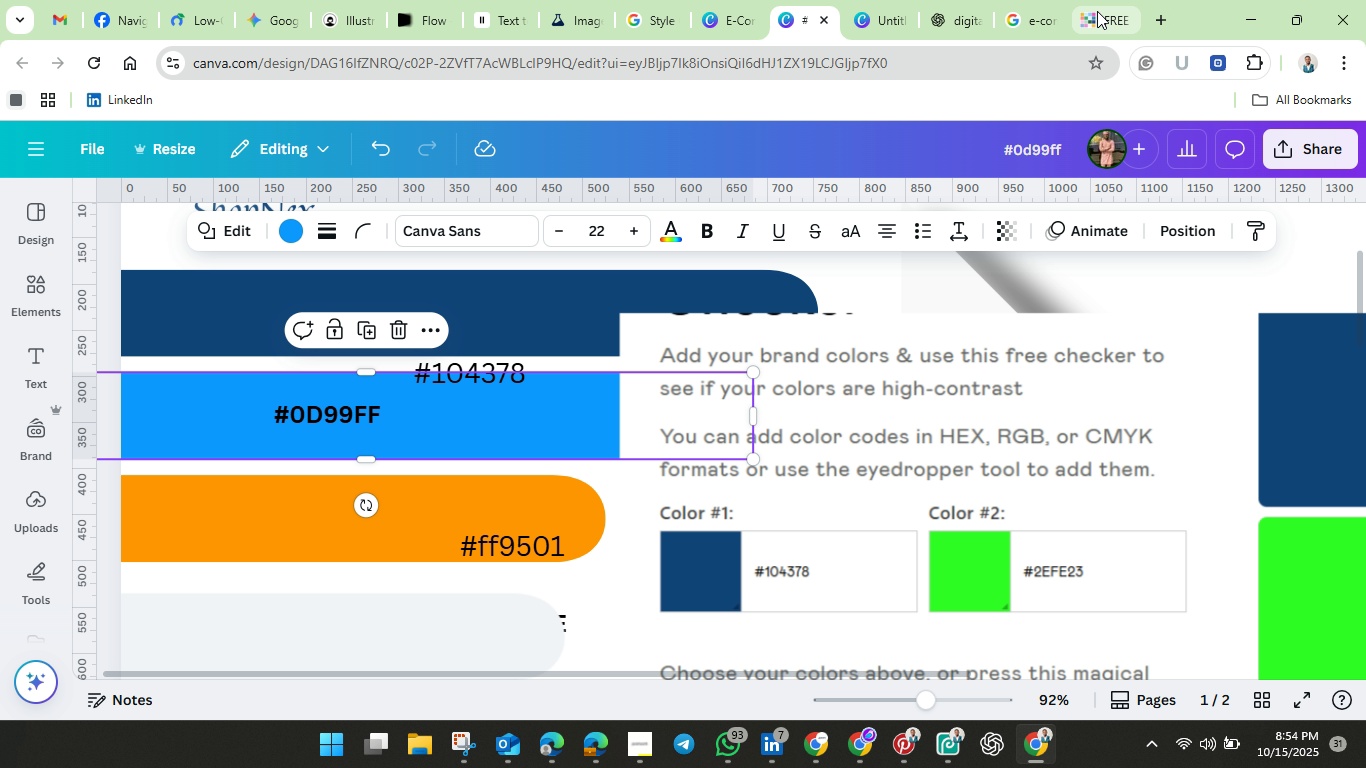 
left_click([1097, 11])
 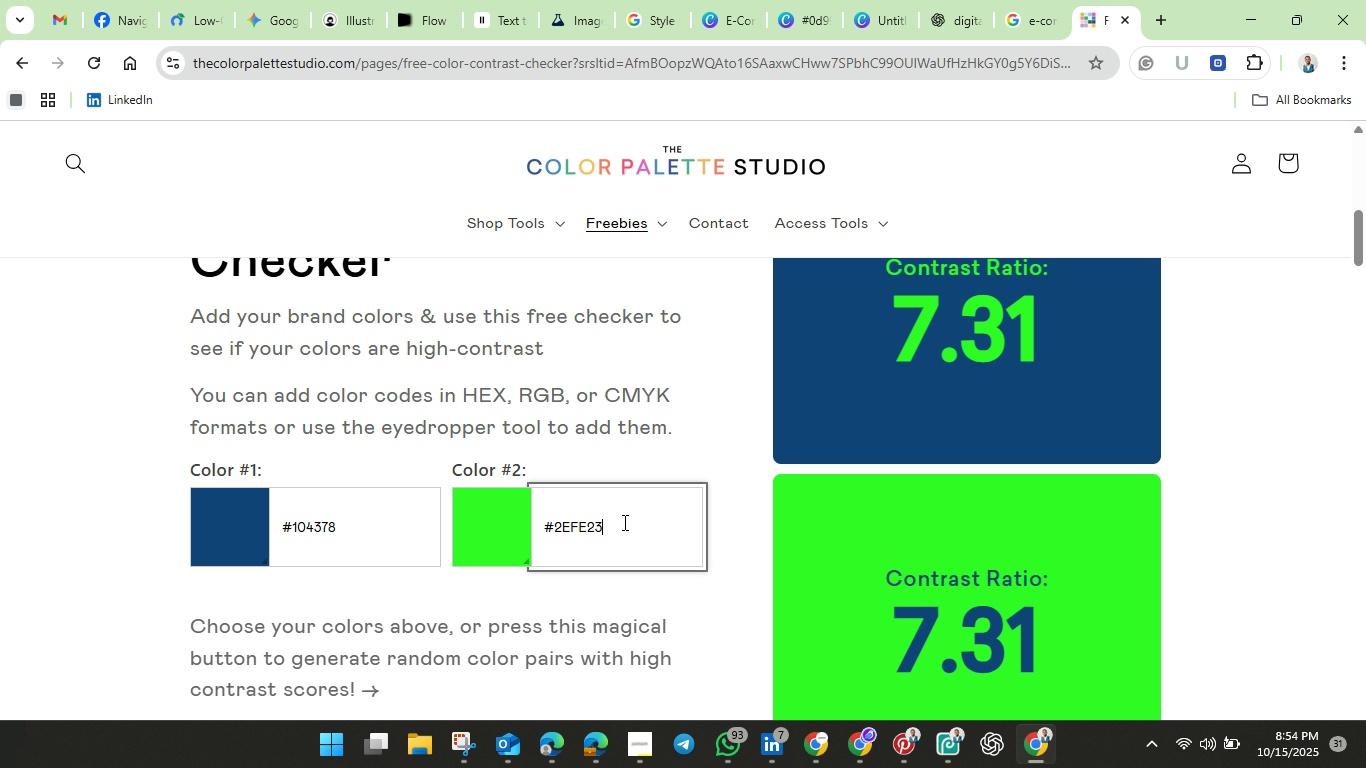 
double_click([623, 522])
 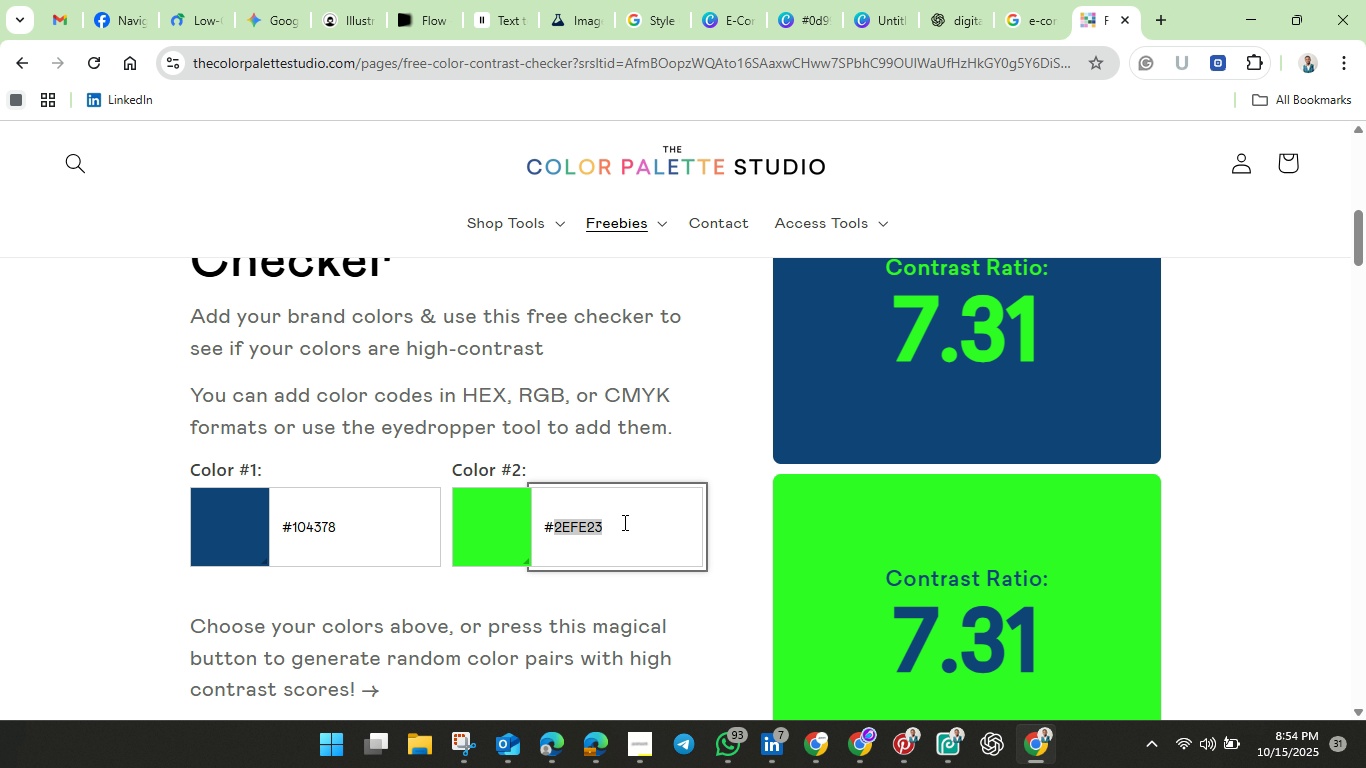 
key(Backspace)
 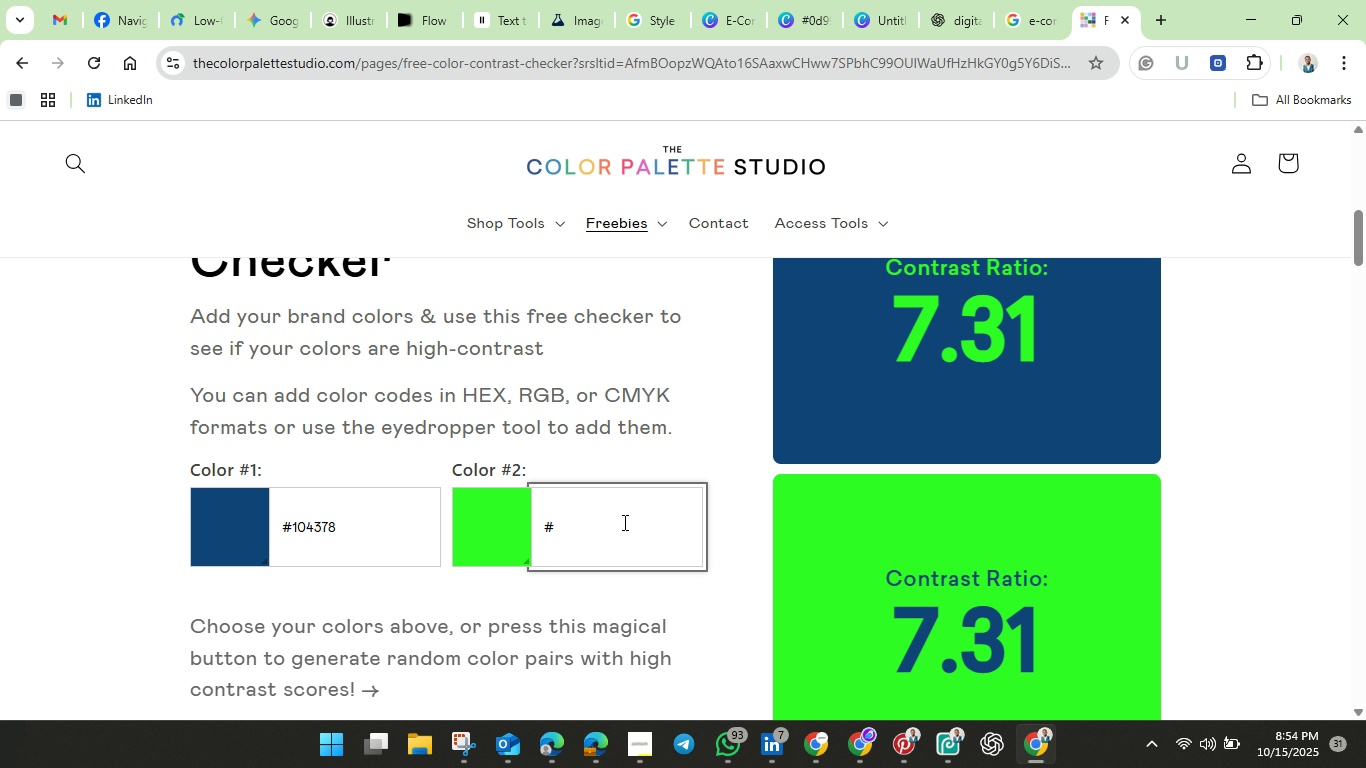 
key(Control+V)
 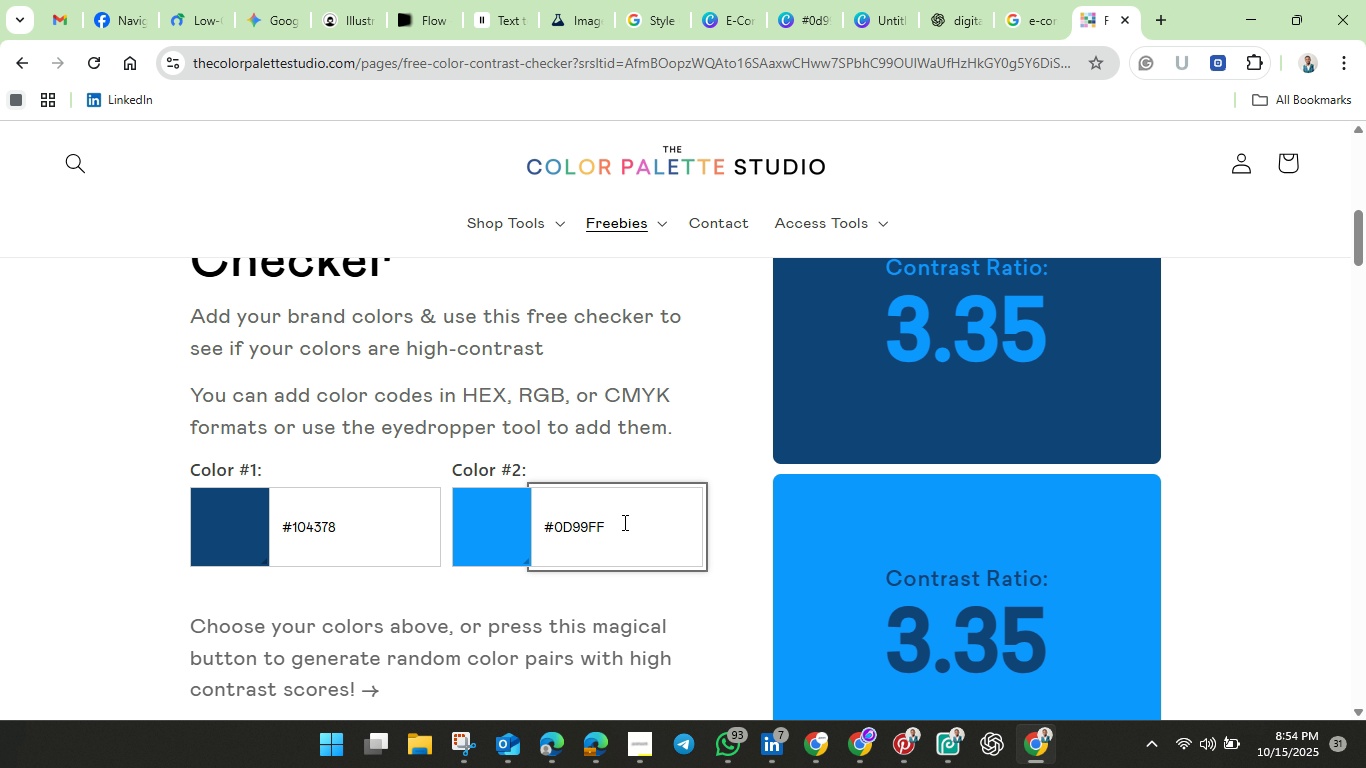 
double_click([623, 522])
 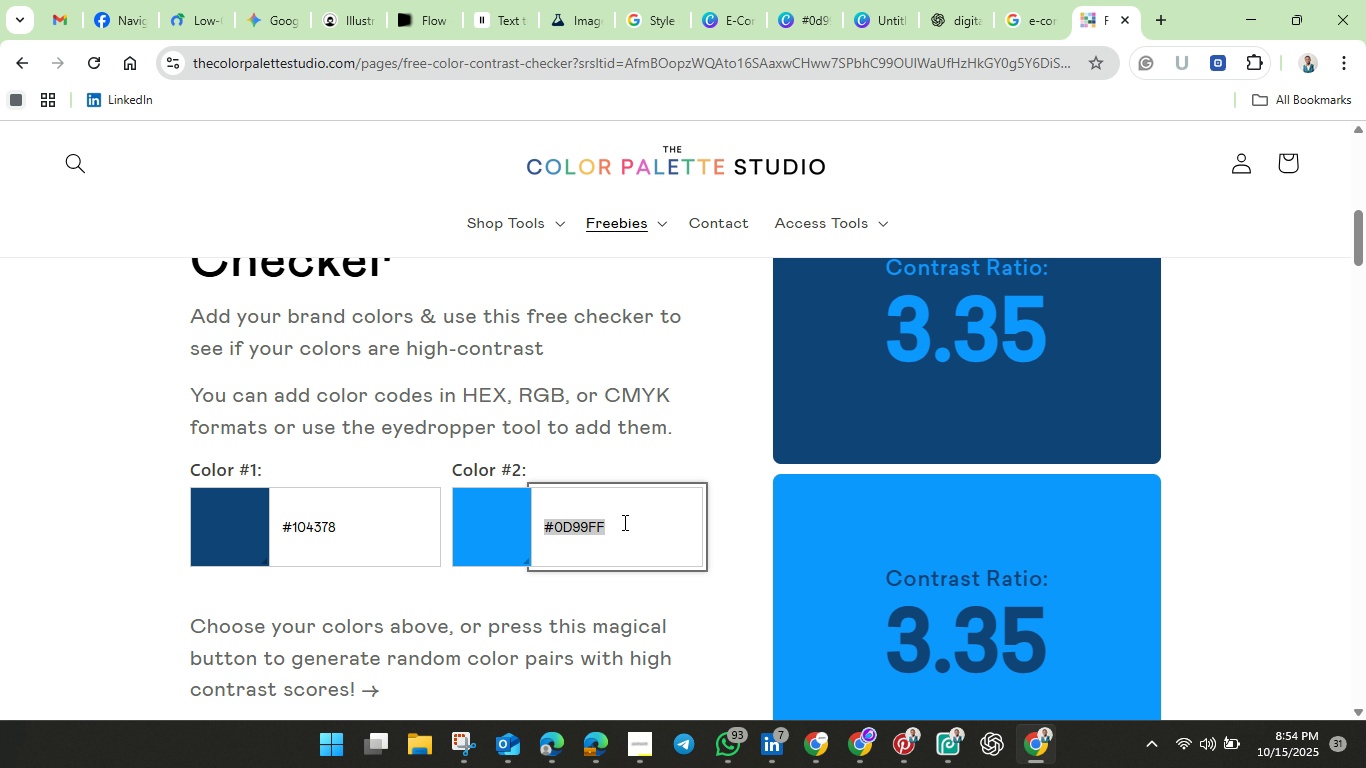 
triple_click([623, 522])
 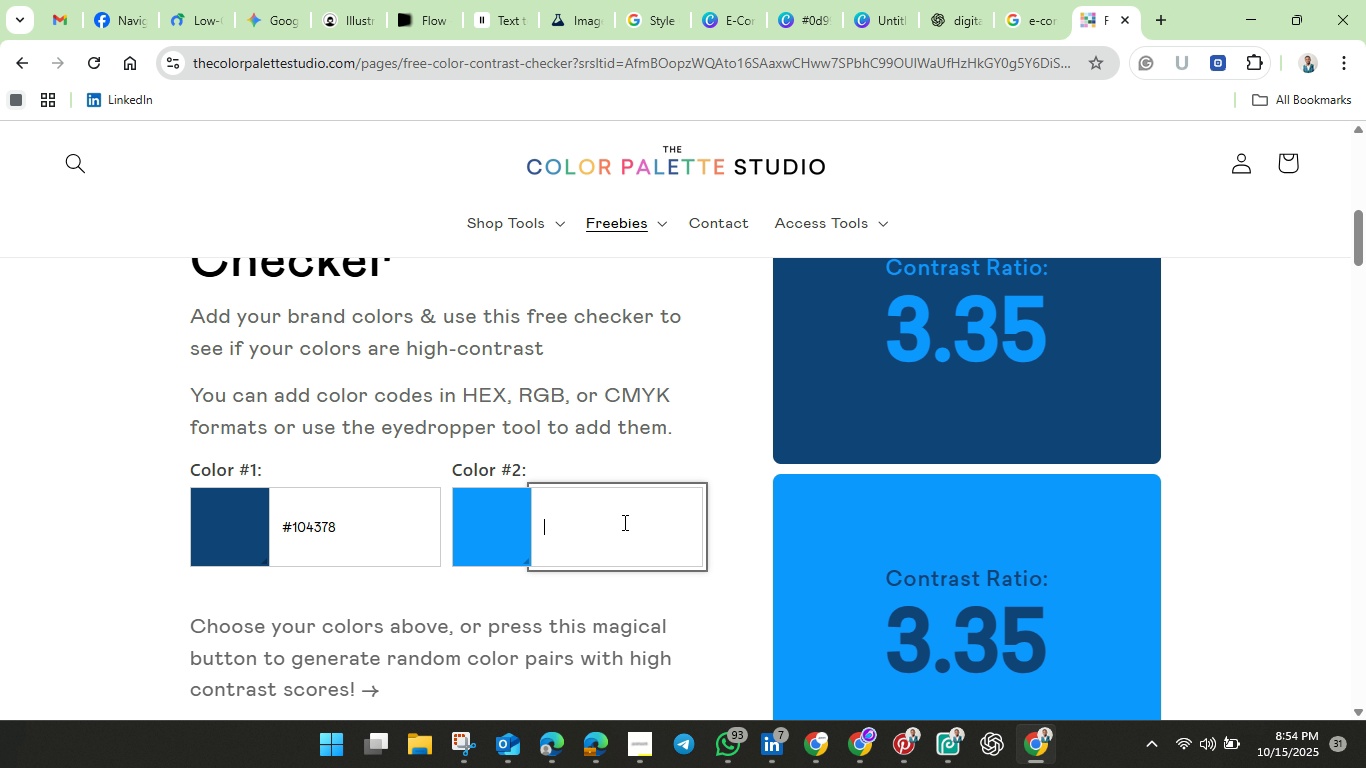 
key(Backspace)
 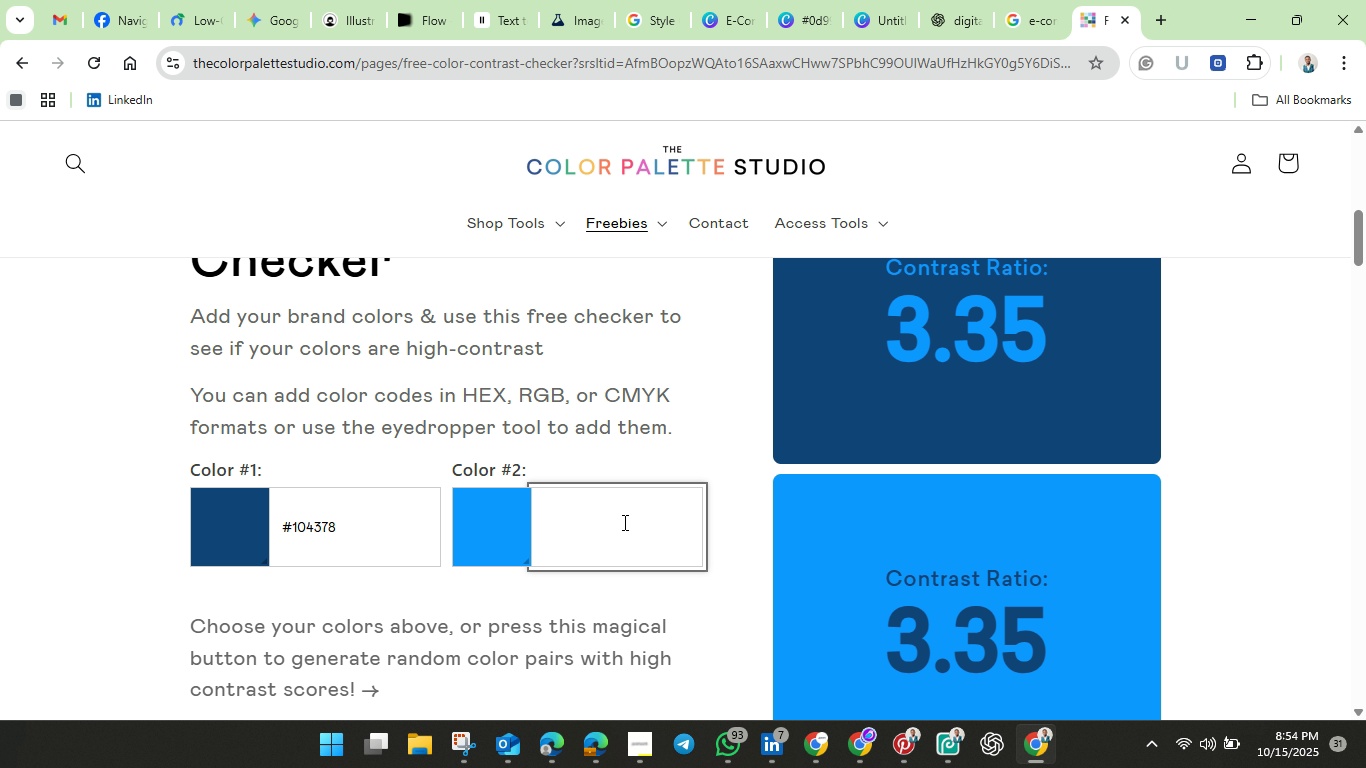 
wait(7.77)
 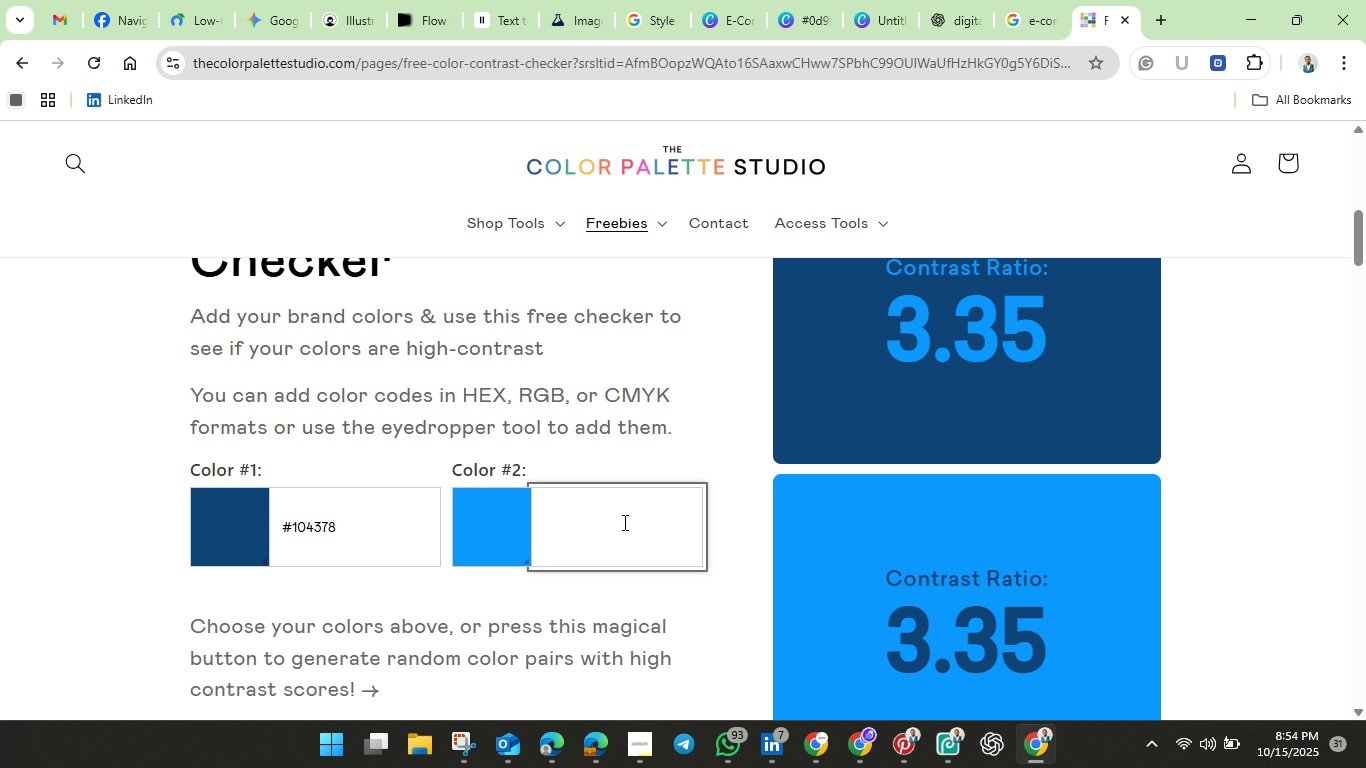 
type(3)
key(Backspace)
type(#305e)
 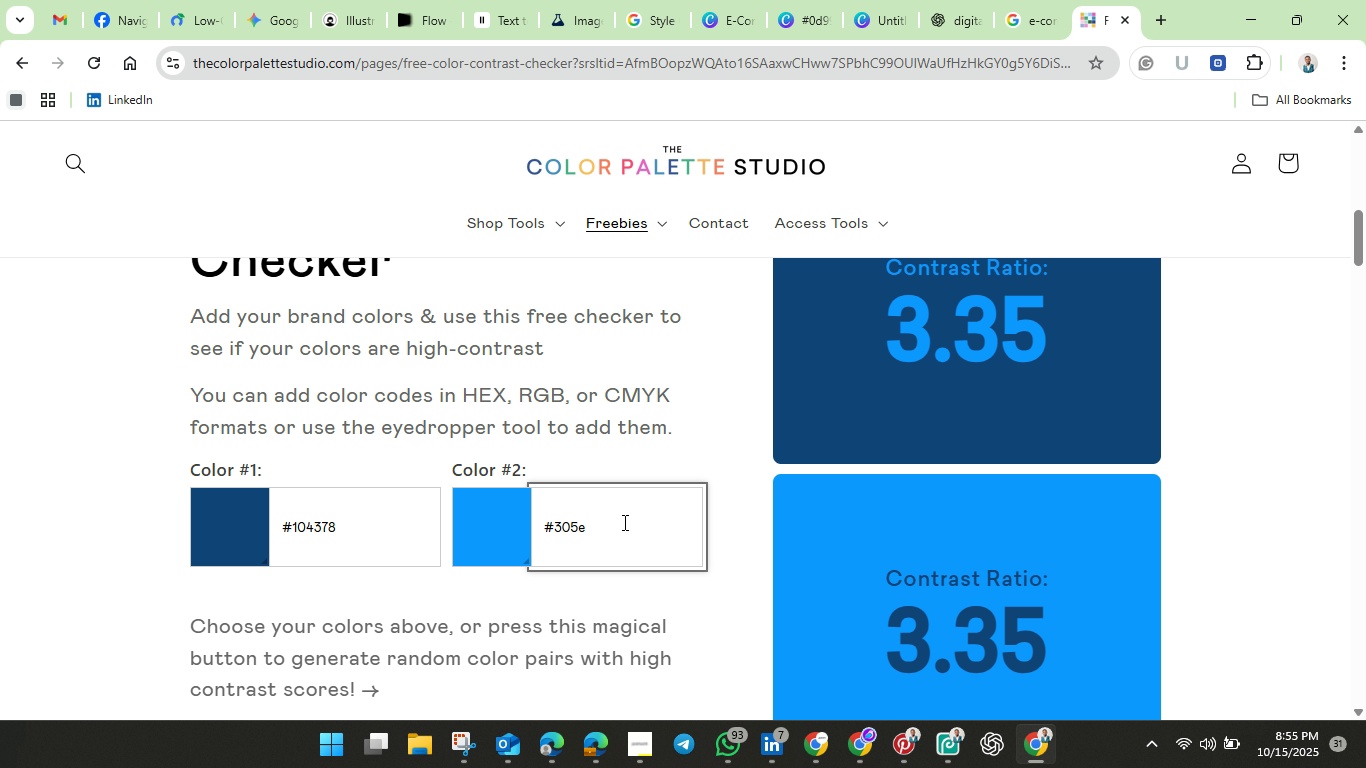 
type(90)
 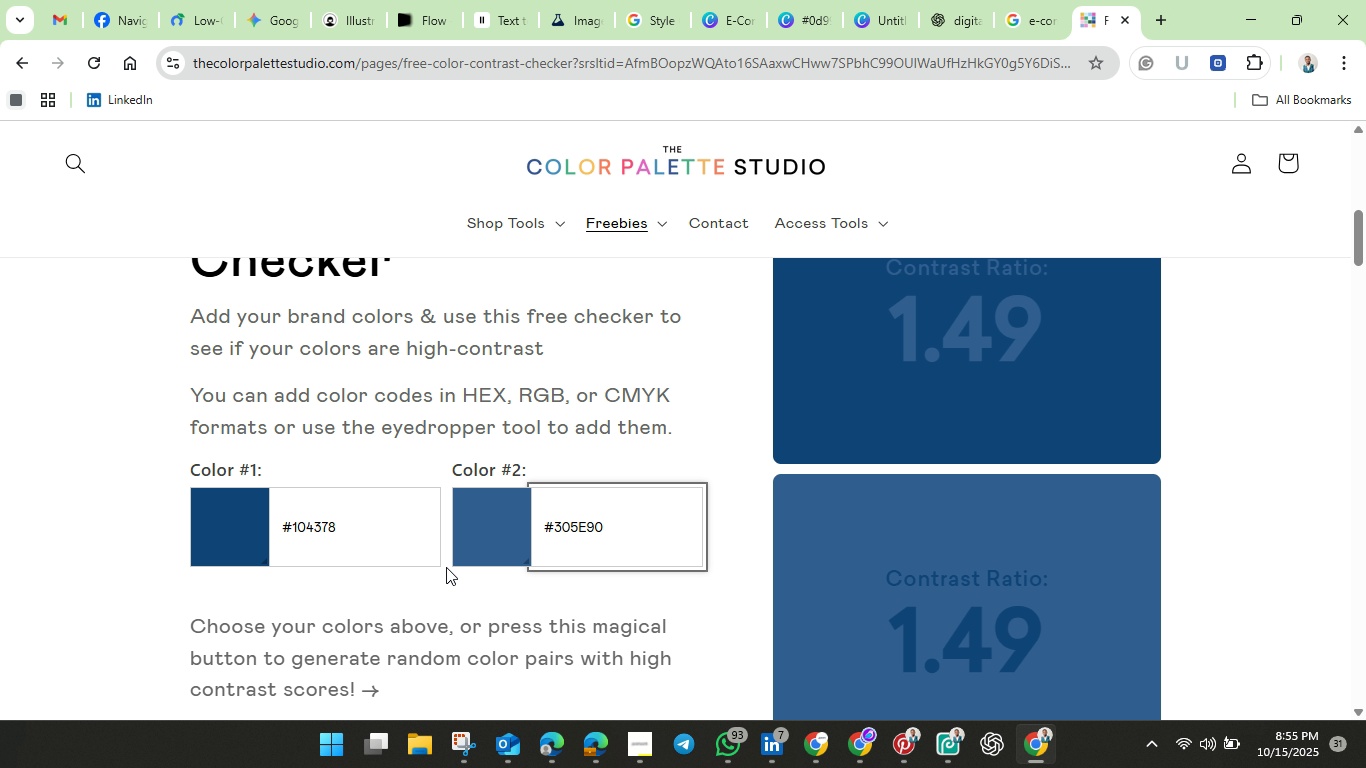 
wait(15.46)
 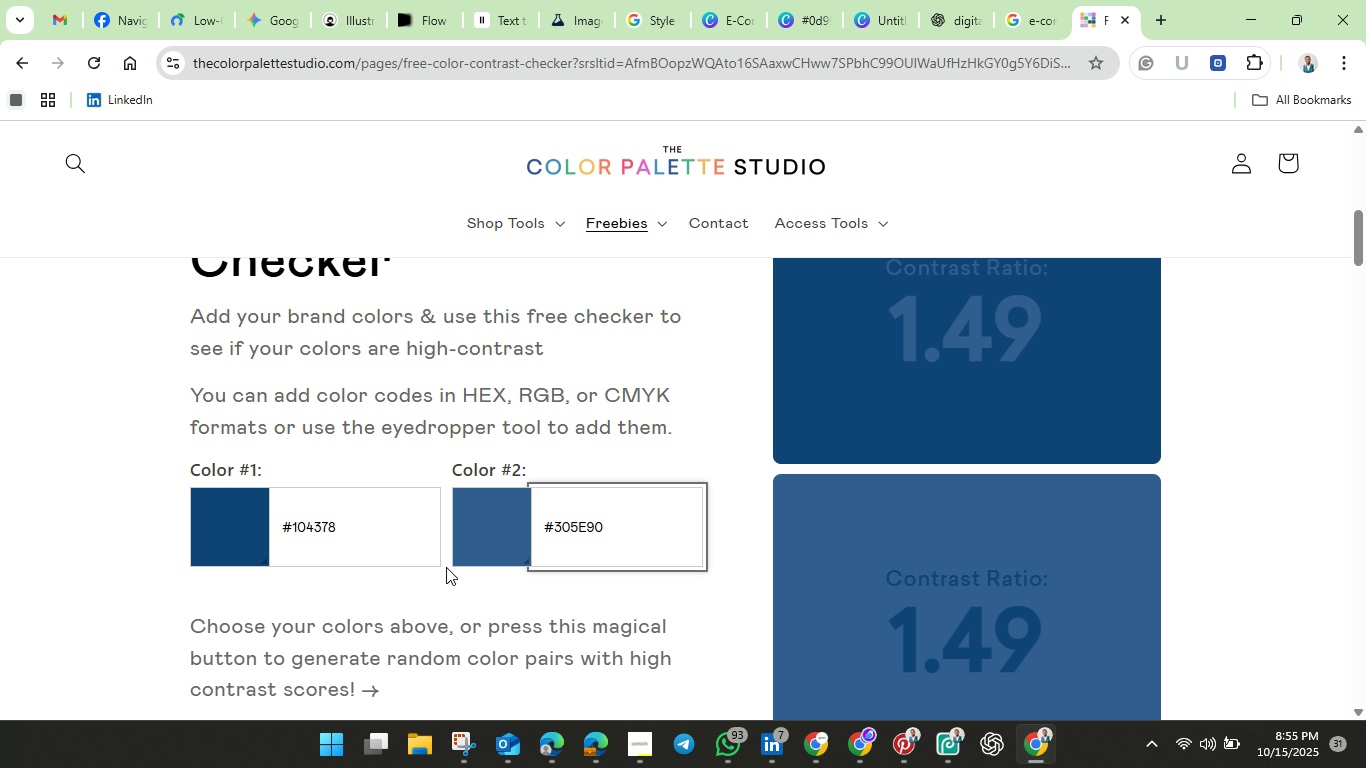 
key(Backspace)
key(Backspace)
key(Backspace)
key(Backspace)
key(Backspace)
key(Backspace)
key(Backspace)
type(fffffff)
 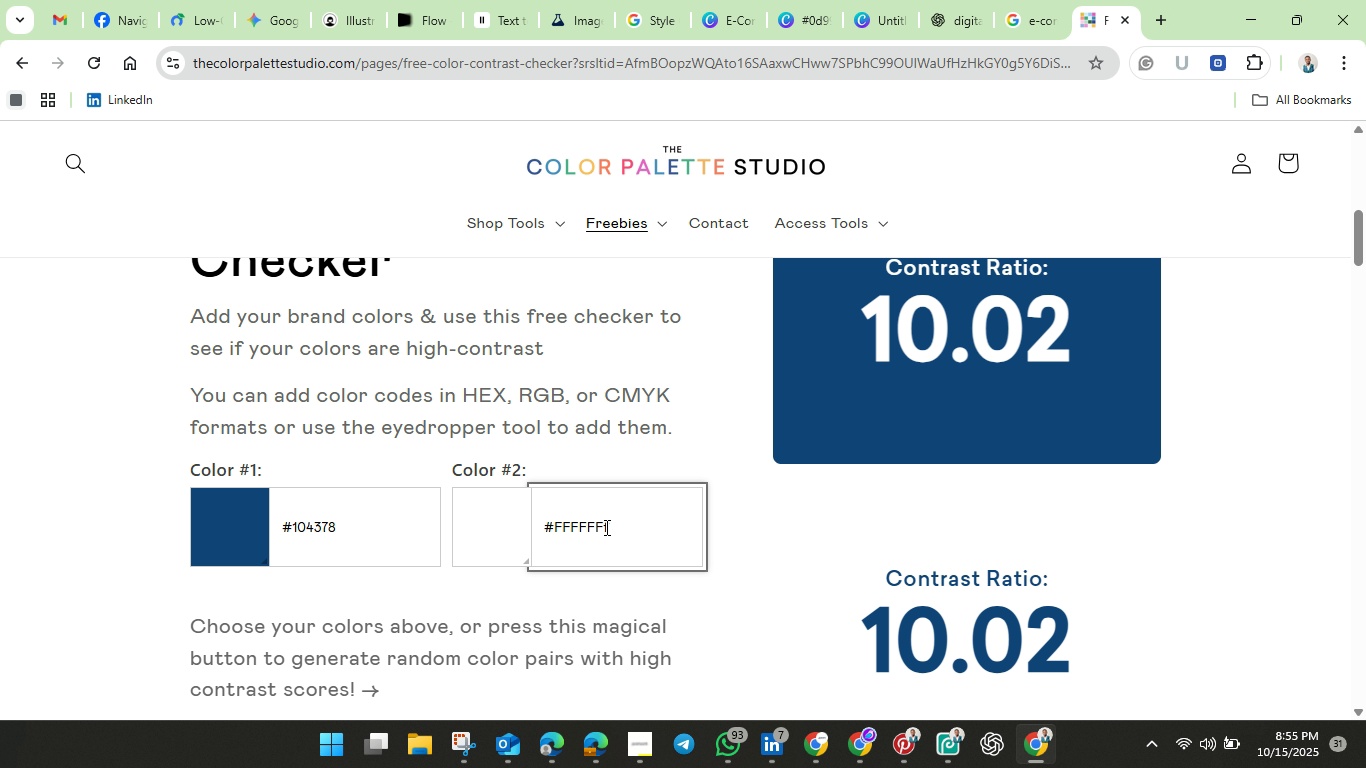 
wait(8.58)
 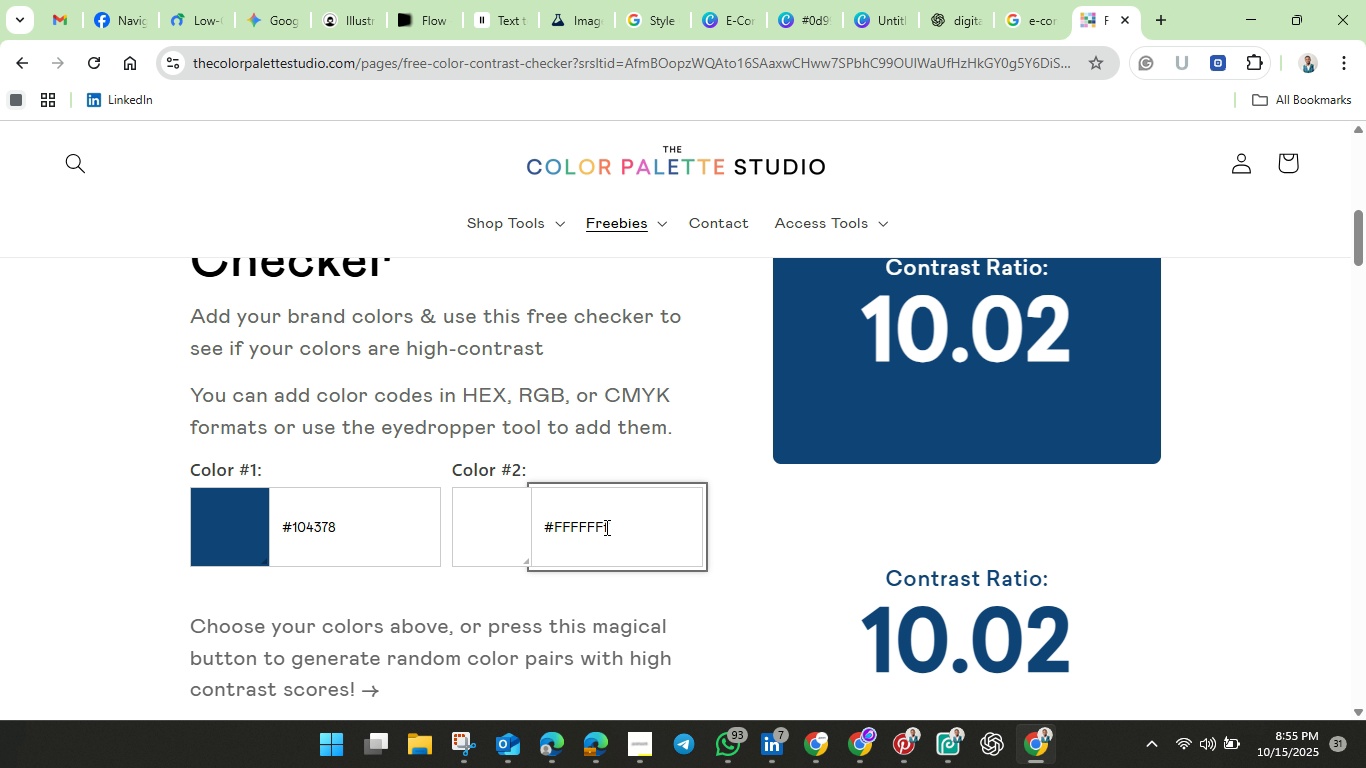 
left_click([1245, 480])
 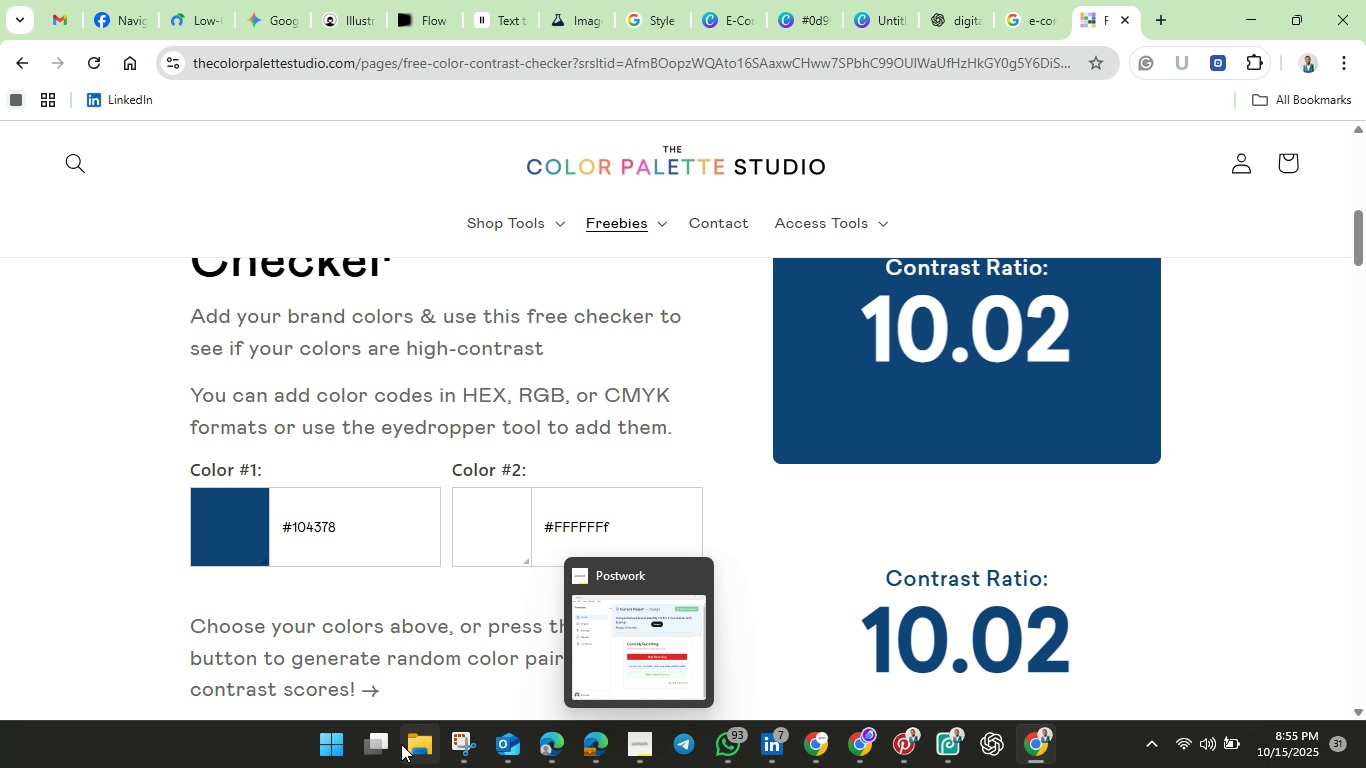 
left_click([460, 741])
 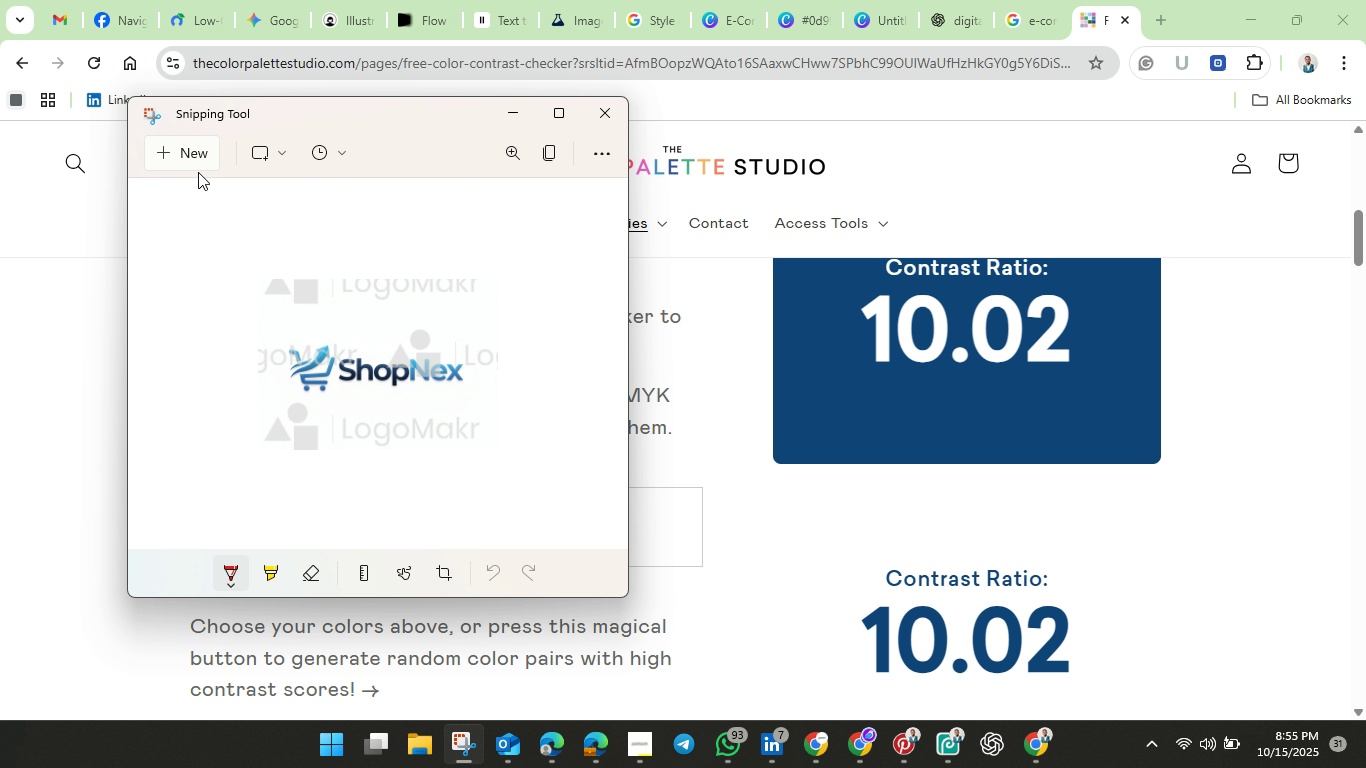 
left_click([179, 158])
 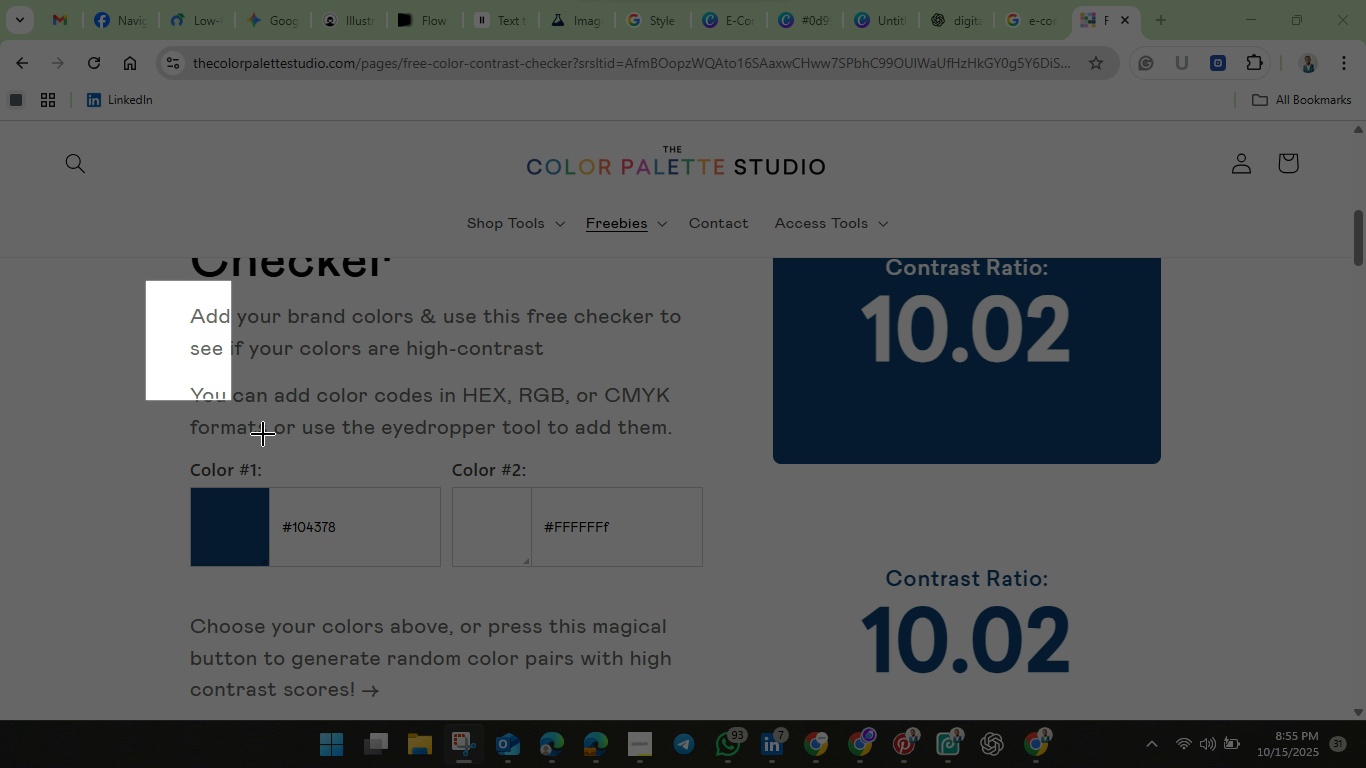 
mouse_move([1227, 723])
 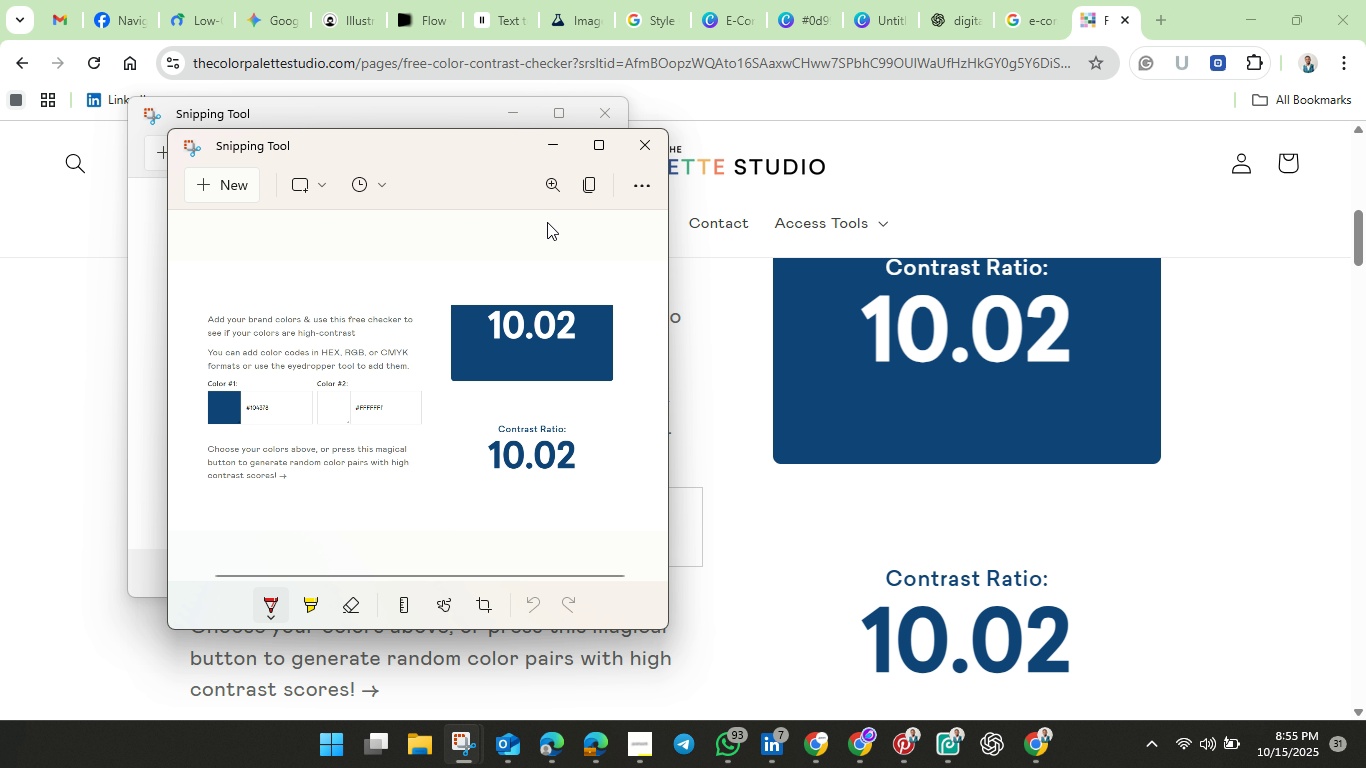 
left_click([585, 180])
 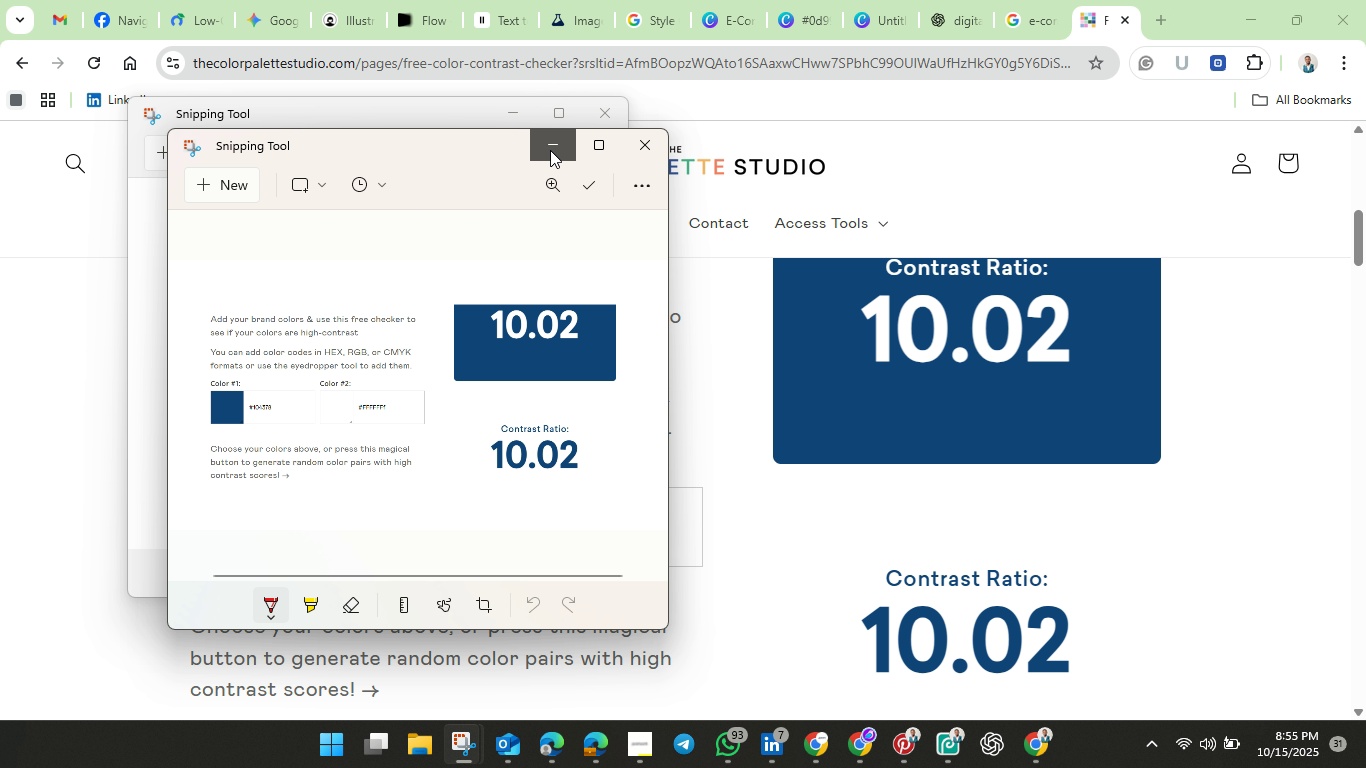 
left_click([550, 150])
 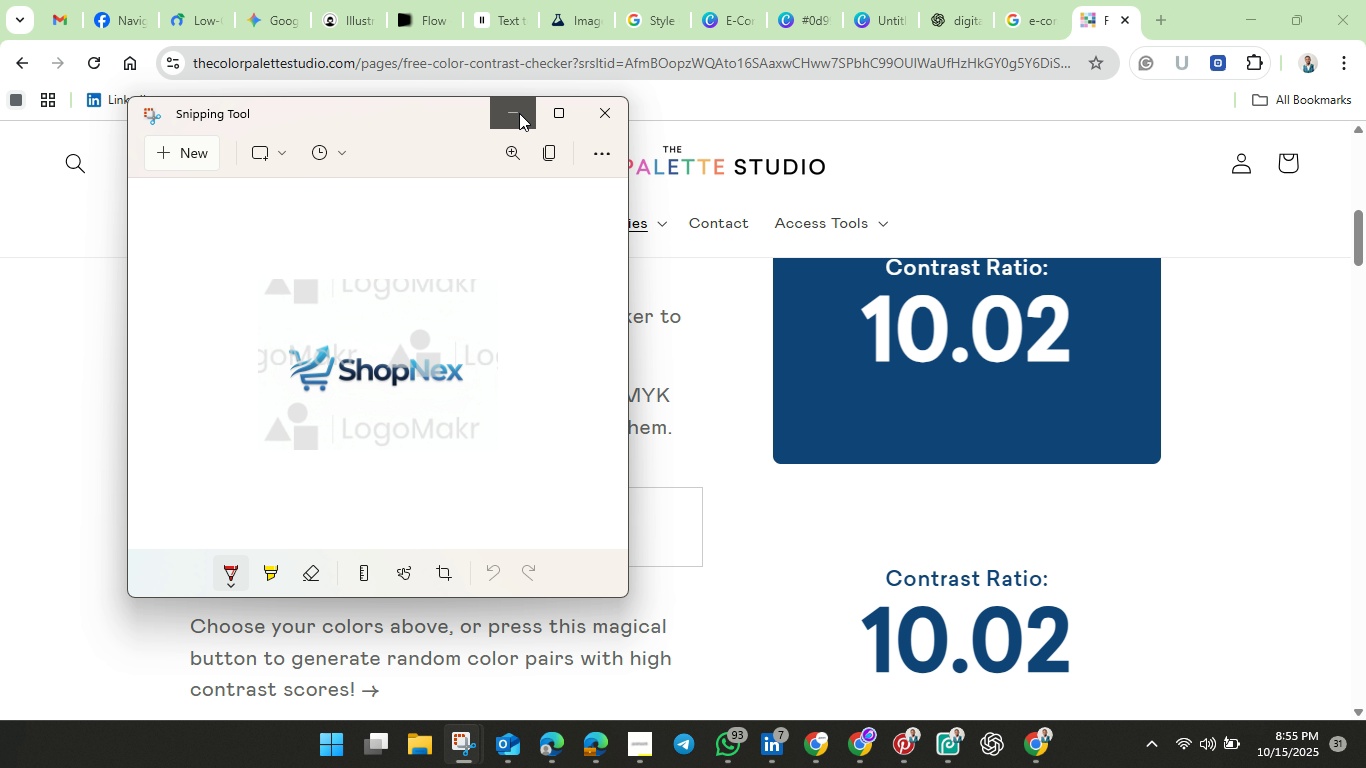 
left_click([519, 113])
 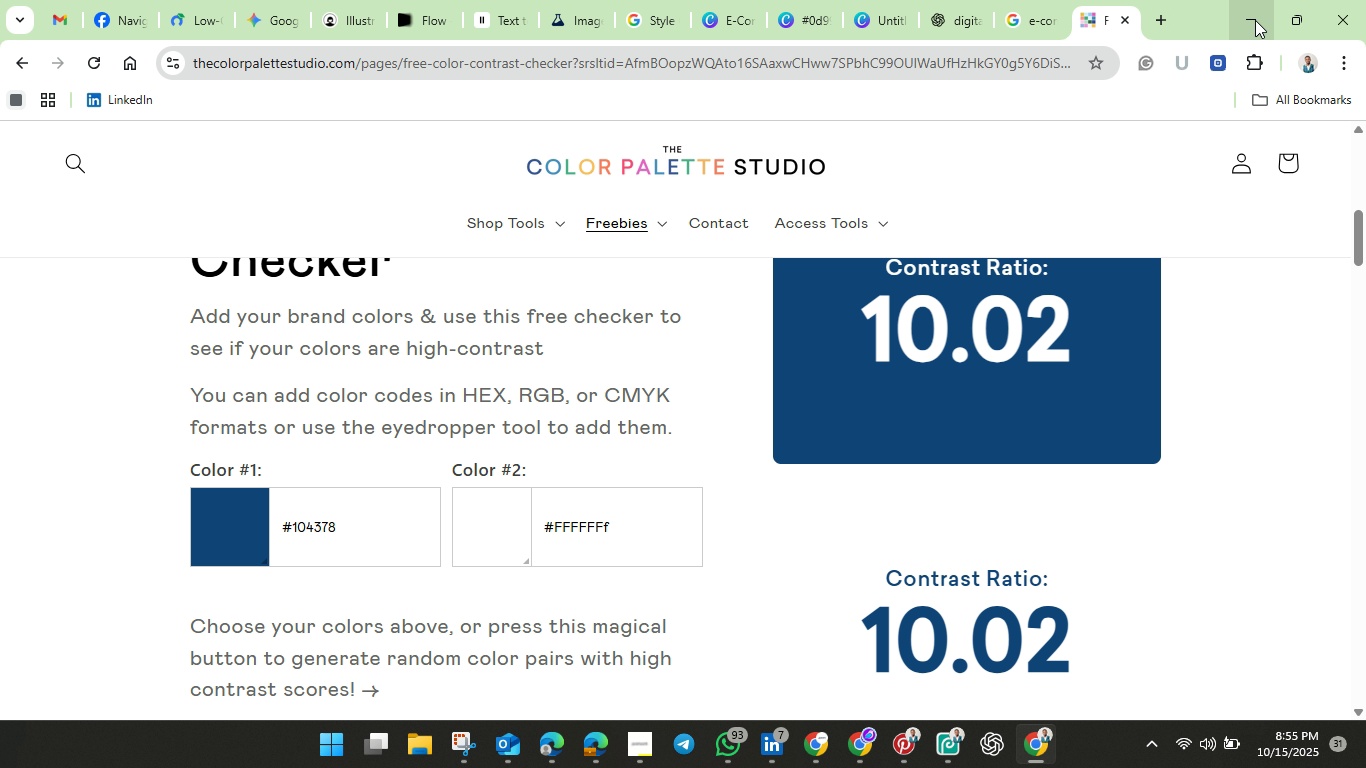 
left_click([1247, 15])
 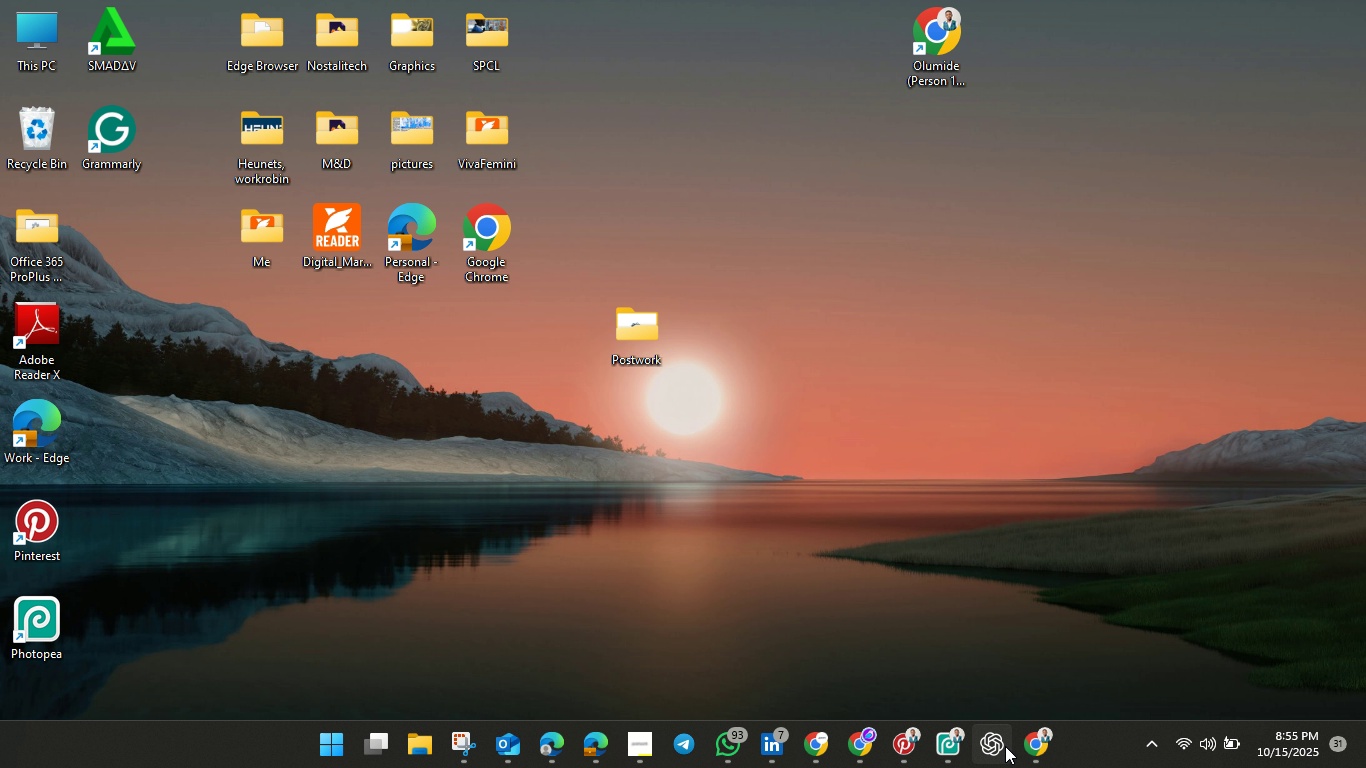 
left_click([1039, 742])
 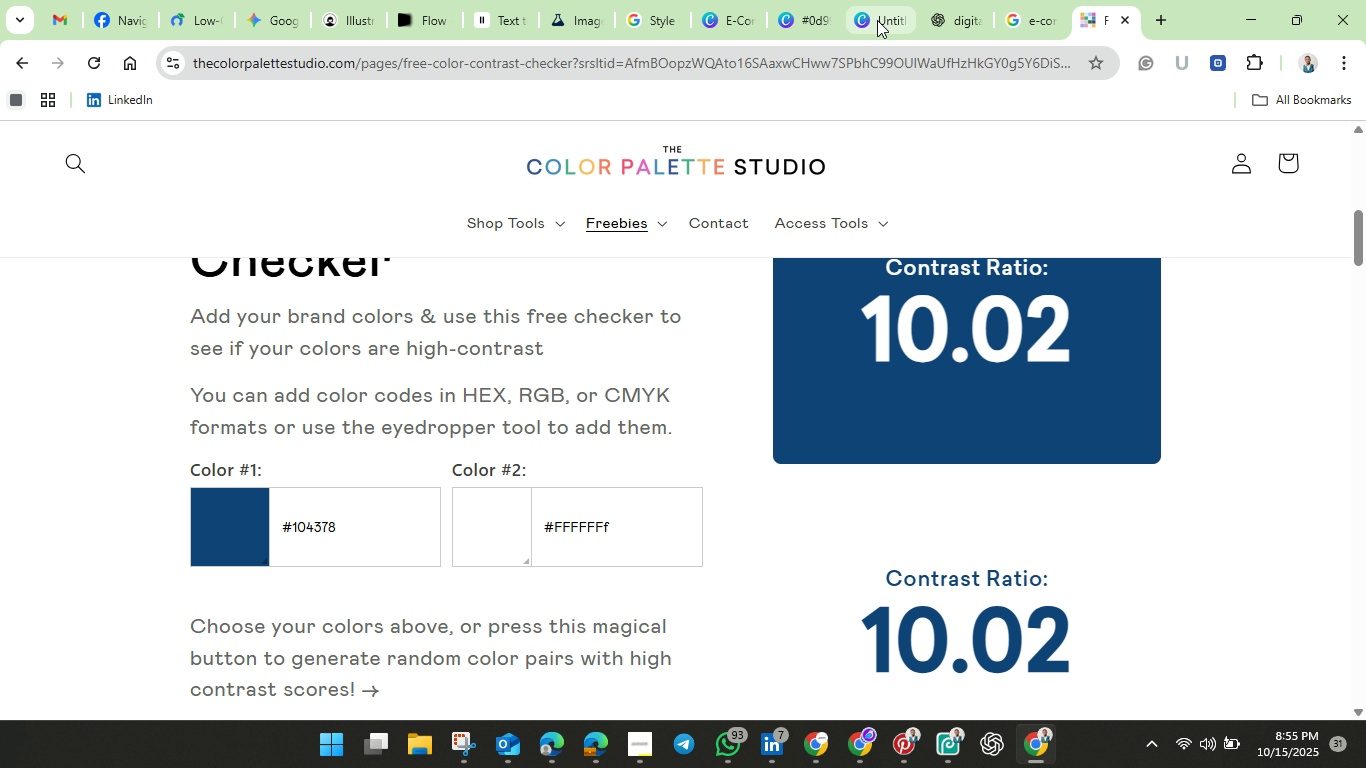 
left_click([878, 19])
 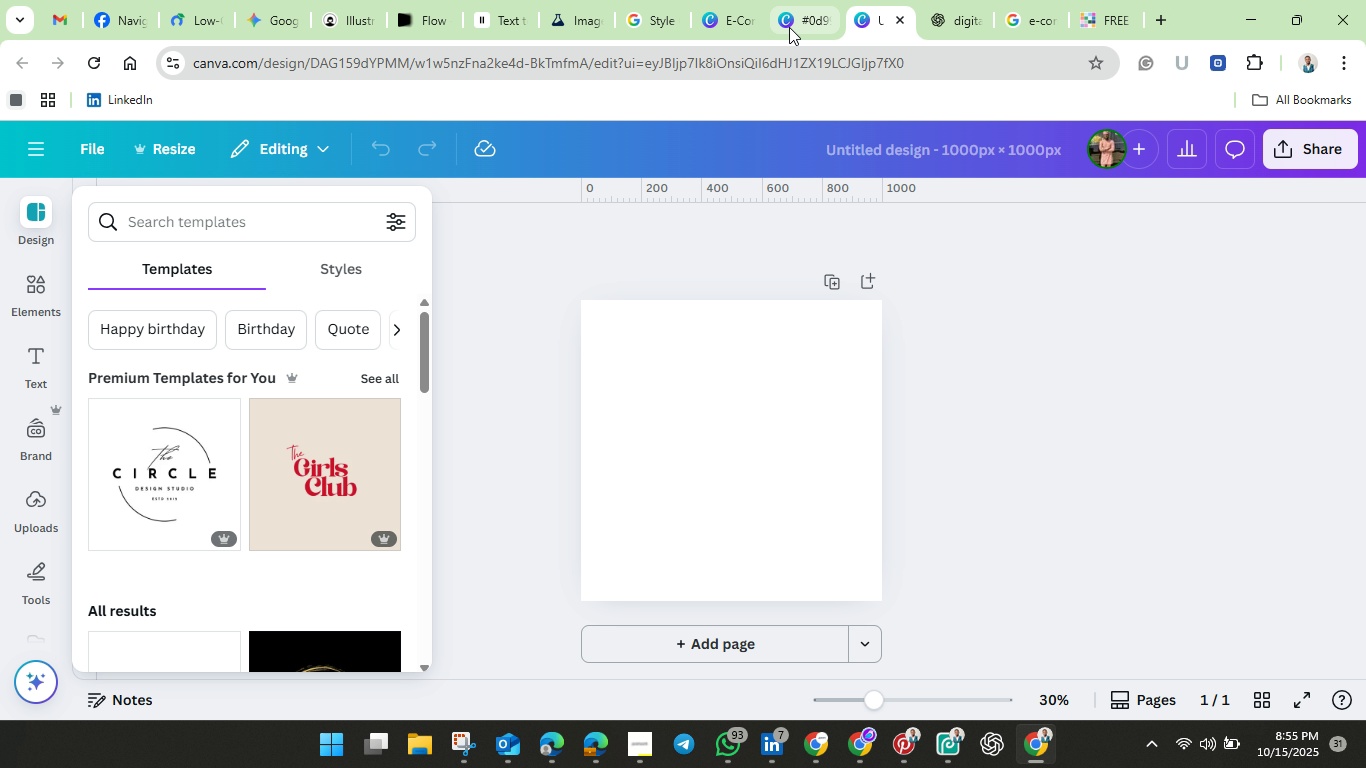 
left_click([793, 21])
 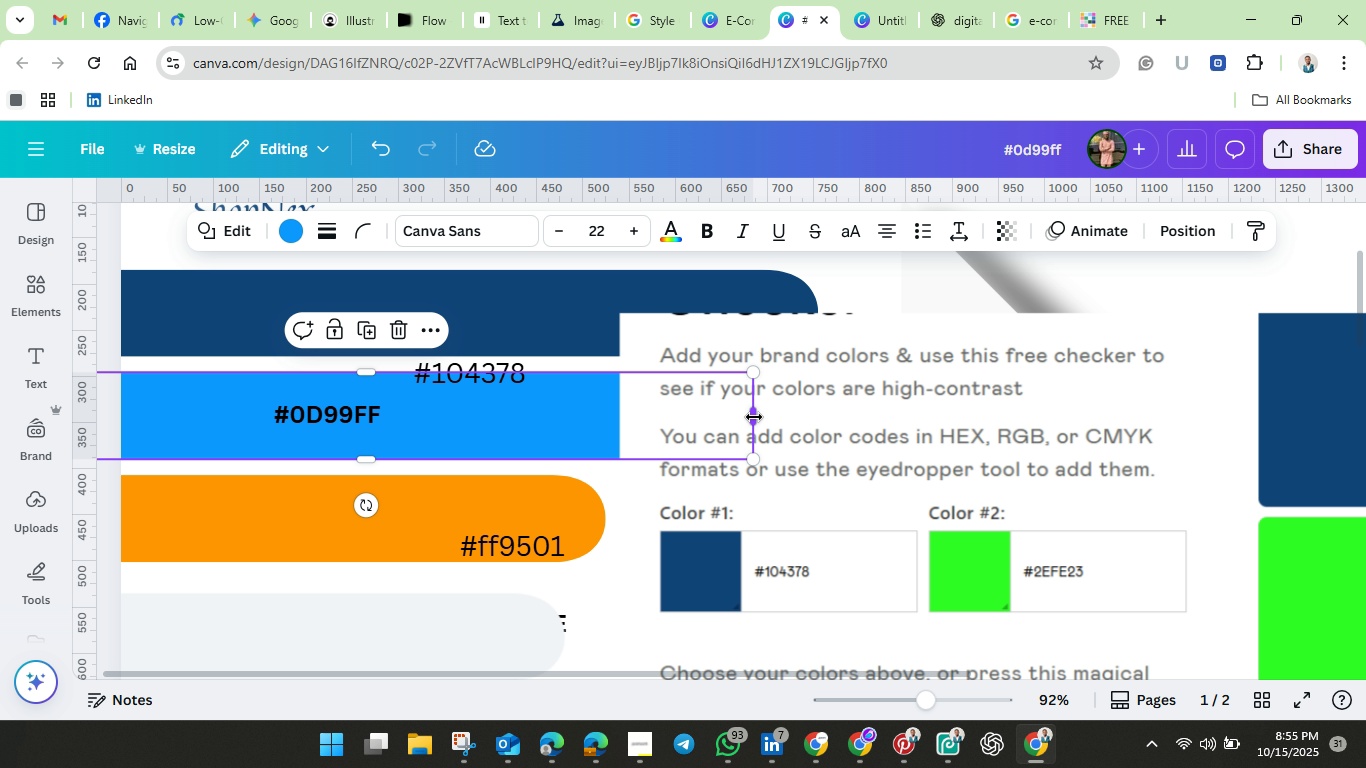 
left_click([754, 417])
 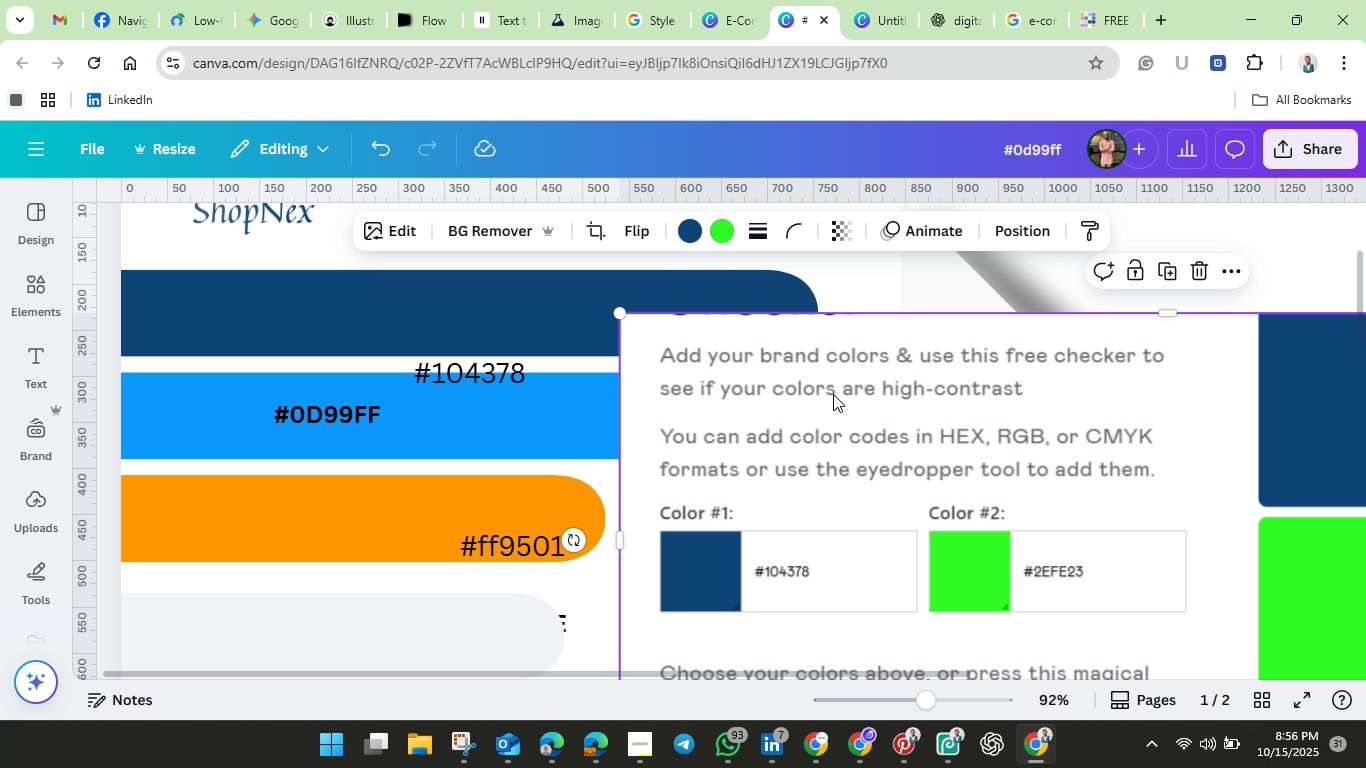 
left_click([833, 394])
 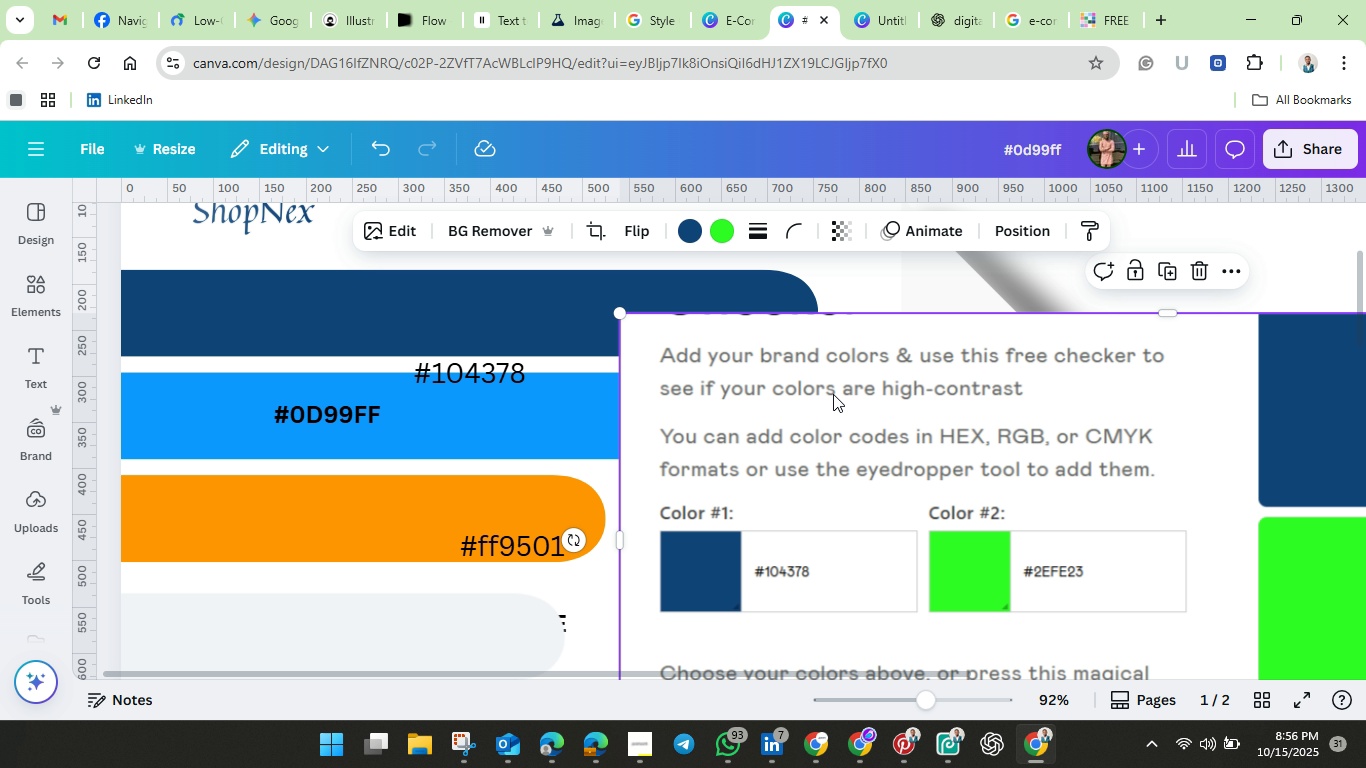 
key(Control+V)
 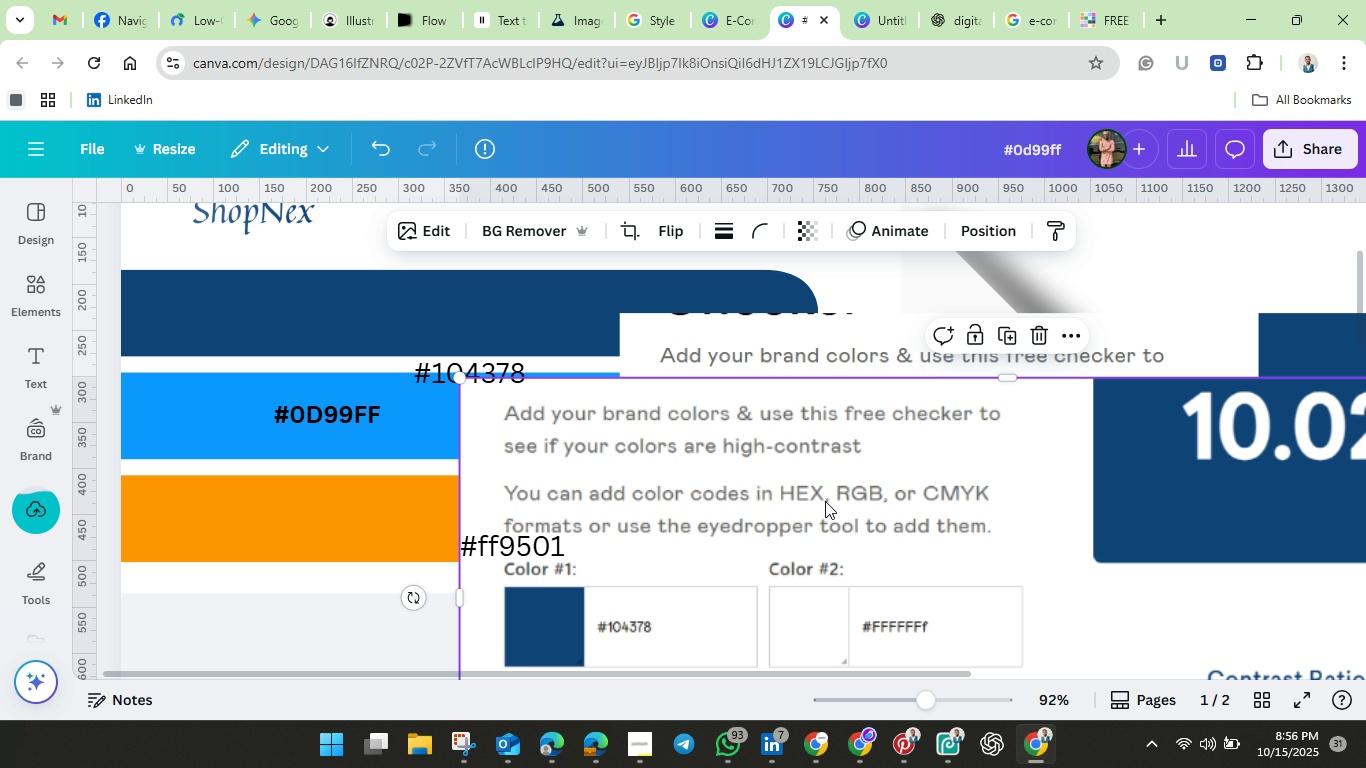 
scroll: coordinate [464, 467], scroll_direction: up, amount: 2.0
 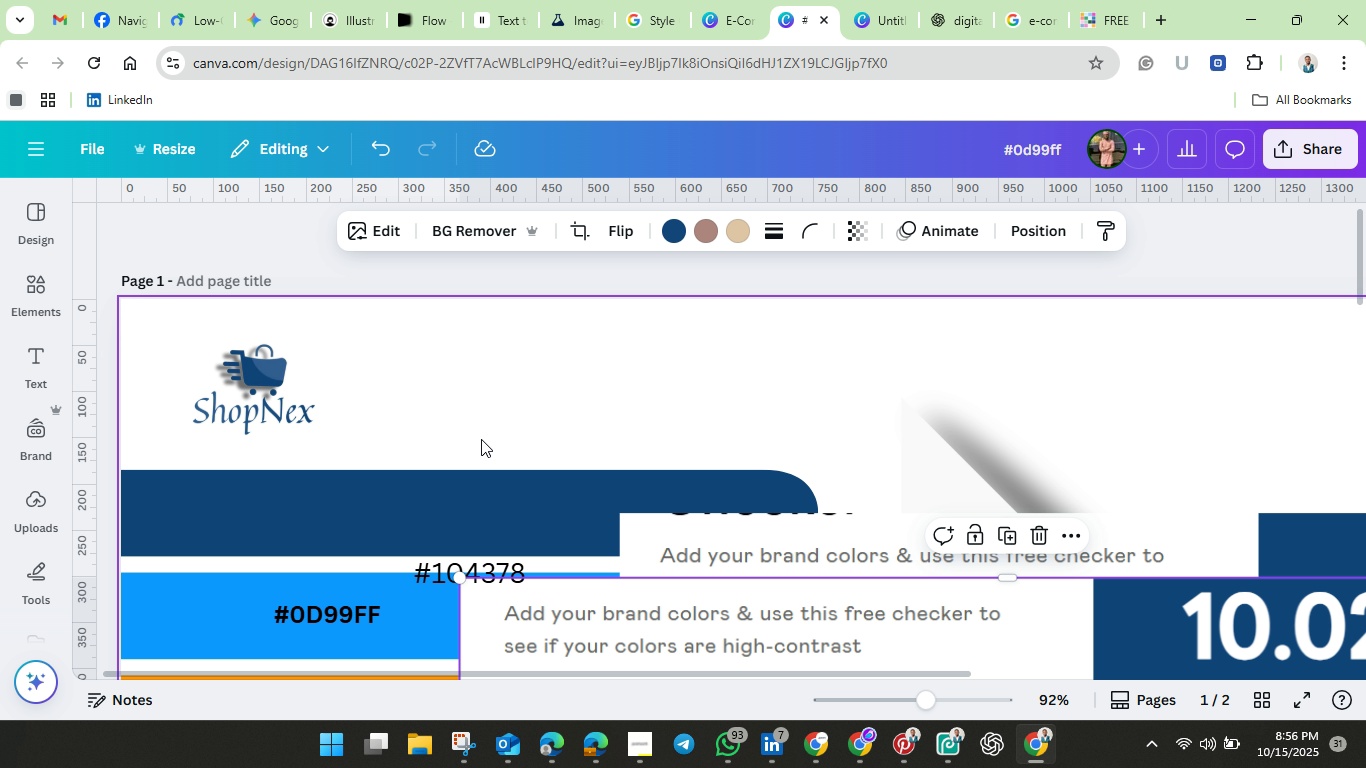 
scroll: coordinate [481, 439], scroll_direction: down, amount: 2.0
 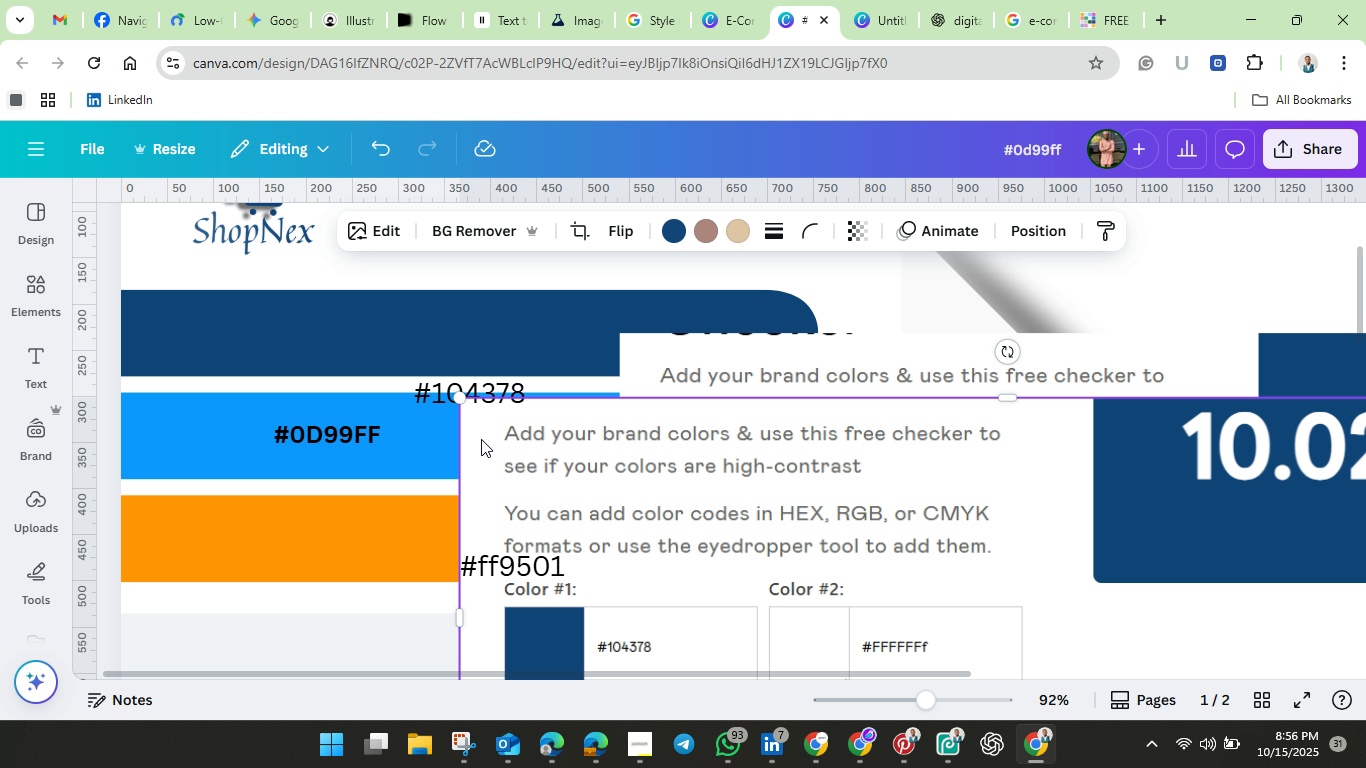 
scroll: coordinate [481, 439], scroll_direction: up, amount: 1.0
 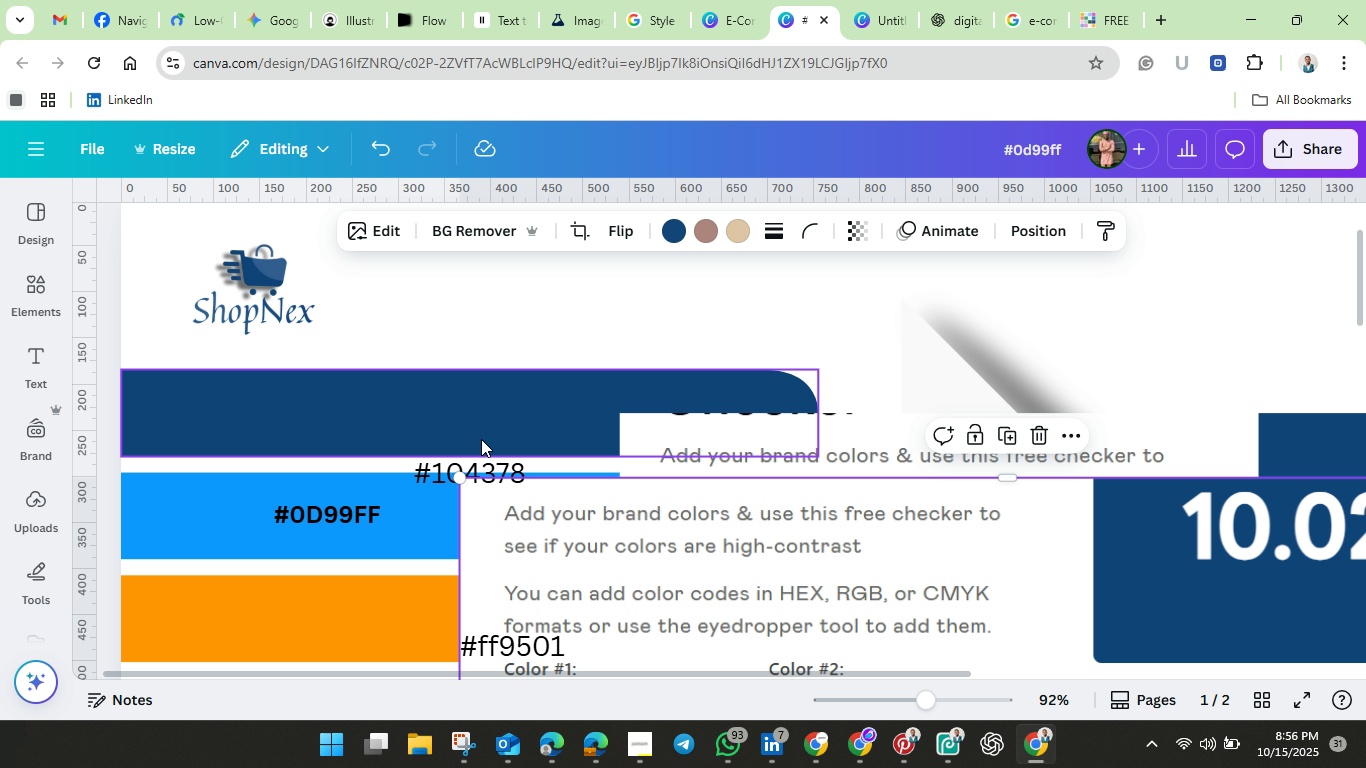 
wait(8.52)
 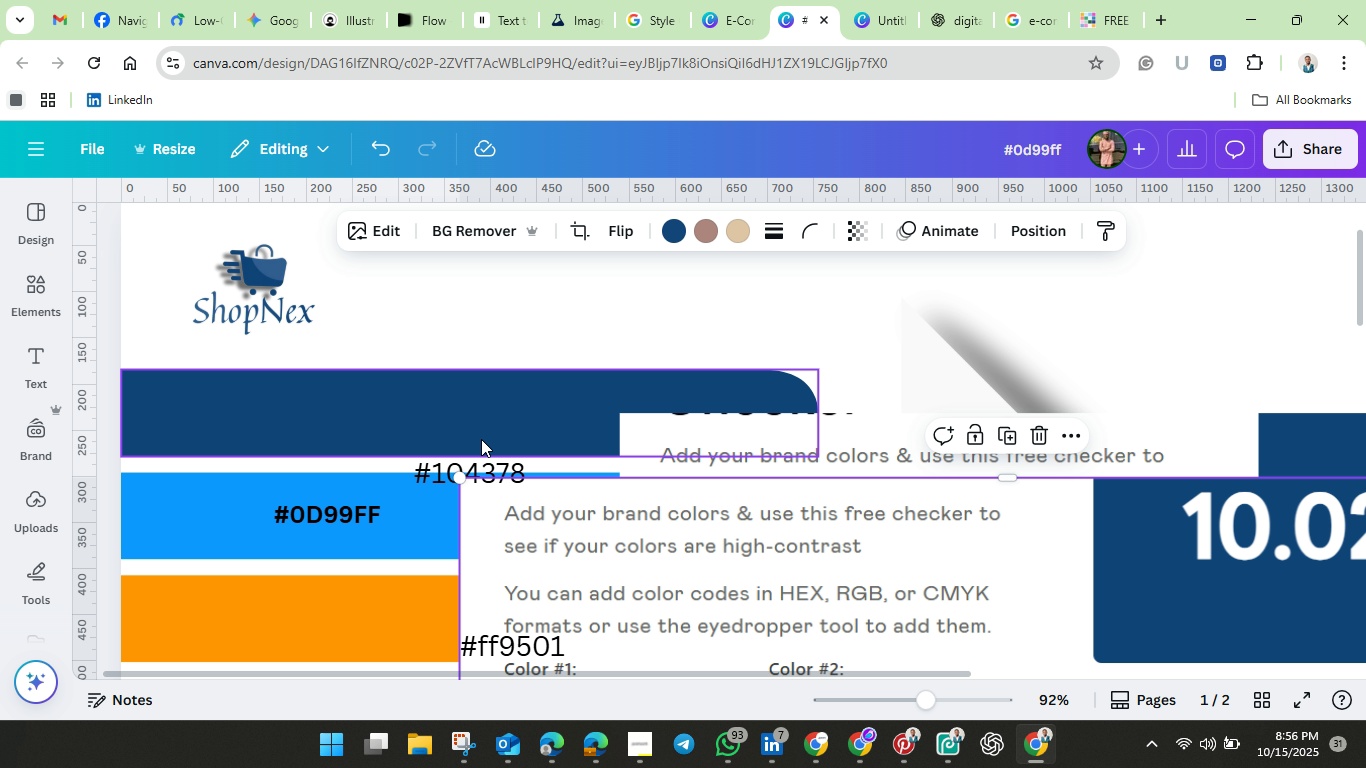 
scroll: coordinate [518, 454], scroll_direction: down, amount: 2.0
 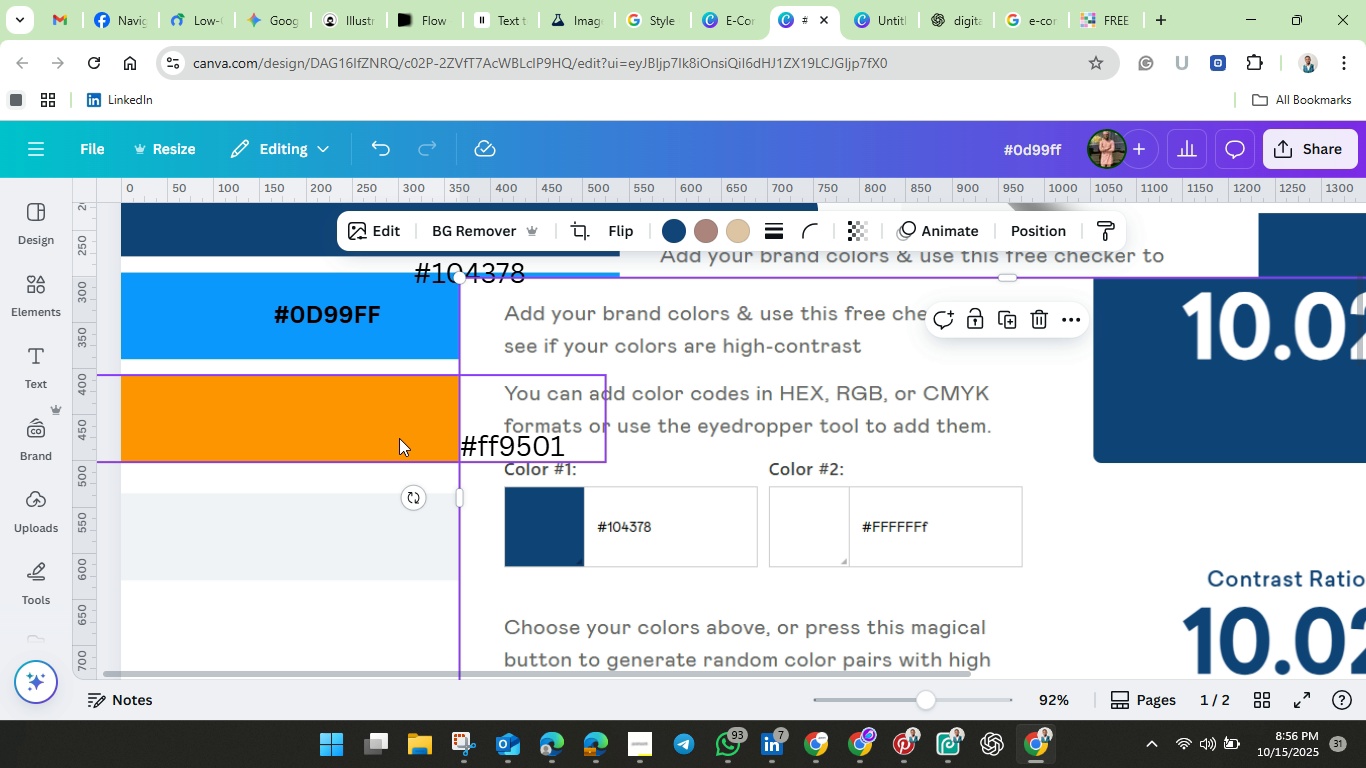 
left_click([399, 438])
 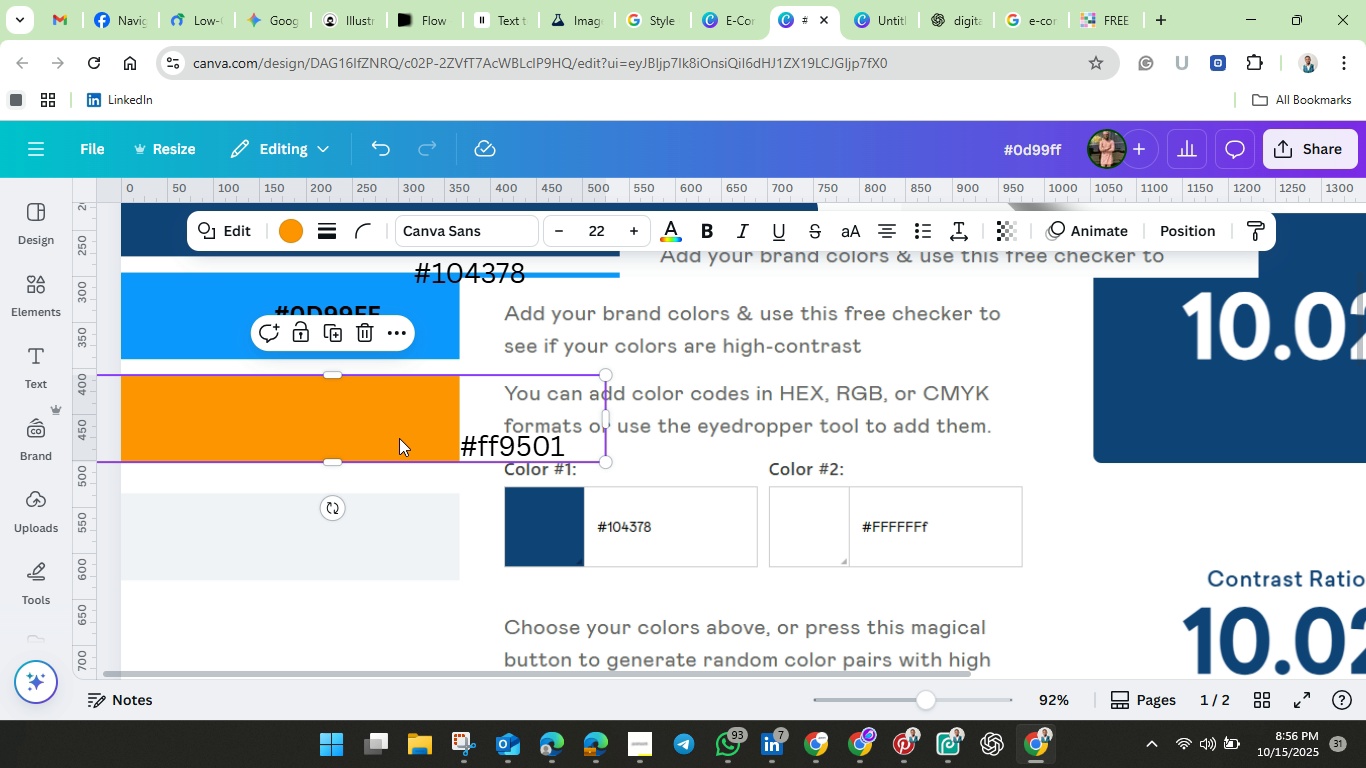 
scroll: coordinate [399, 438], scroll_direction: up, amount: 1.0
 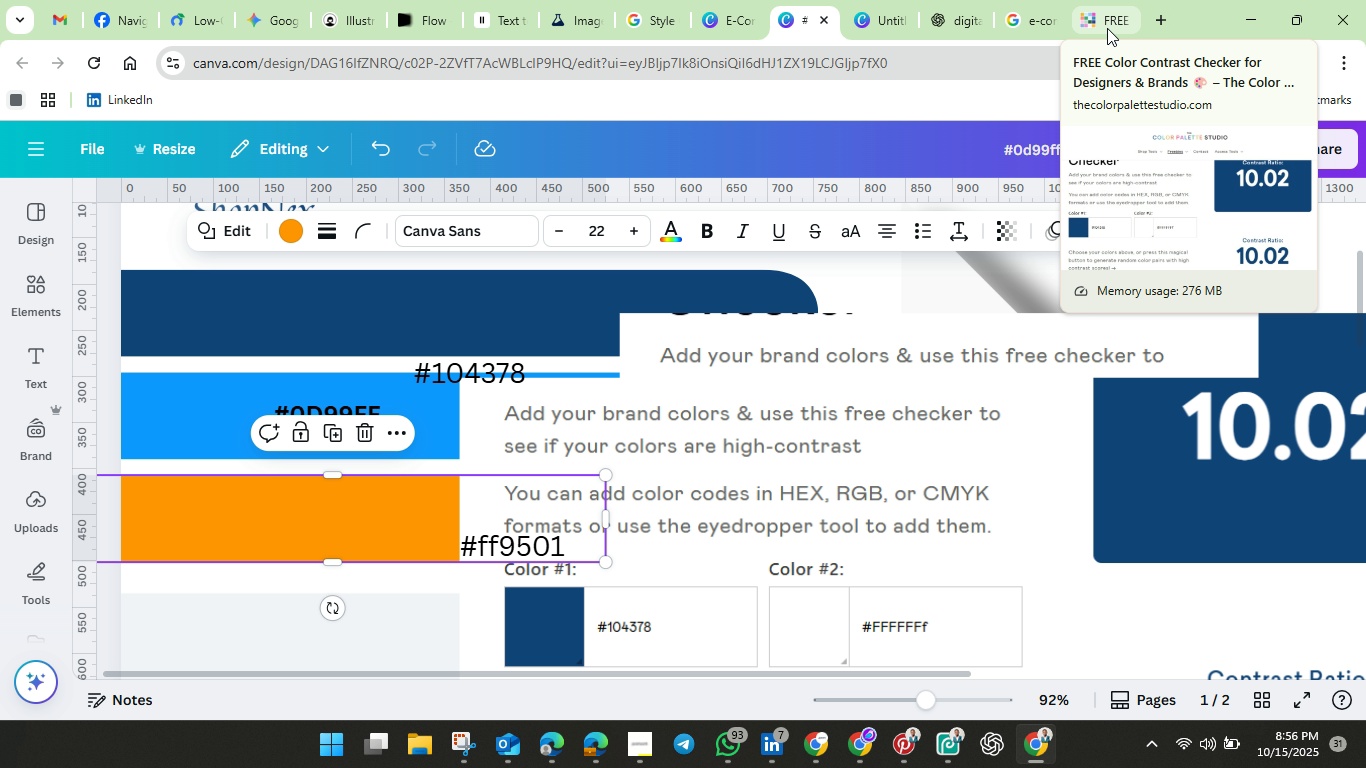 
wait(6.07)
 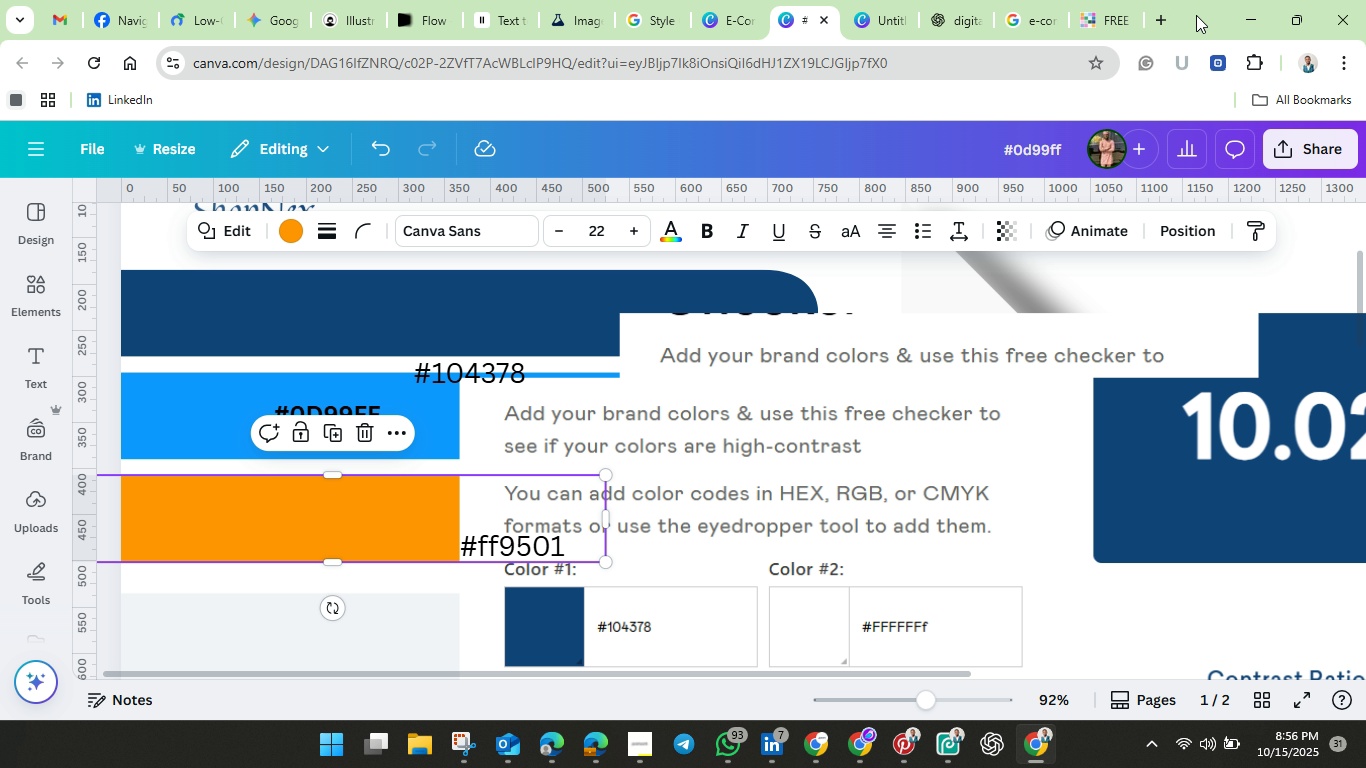 
left_click([1250, 19])
 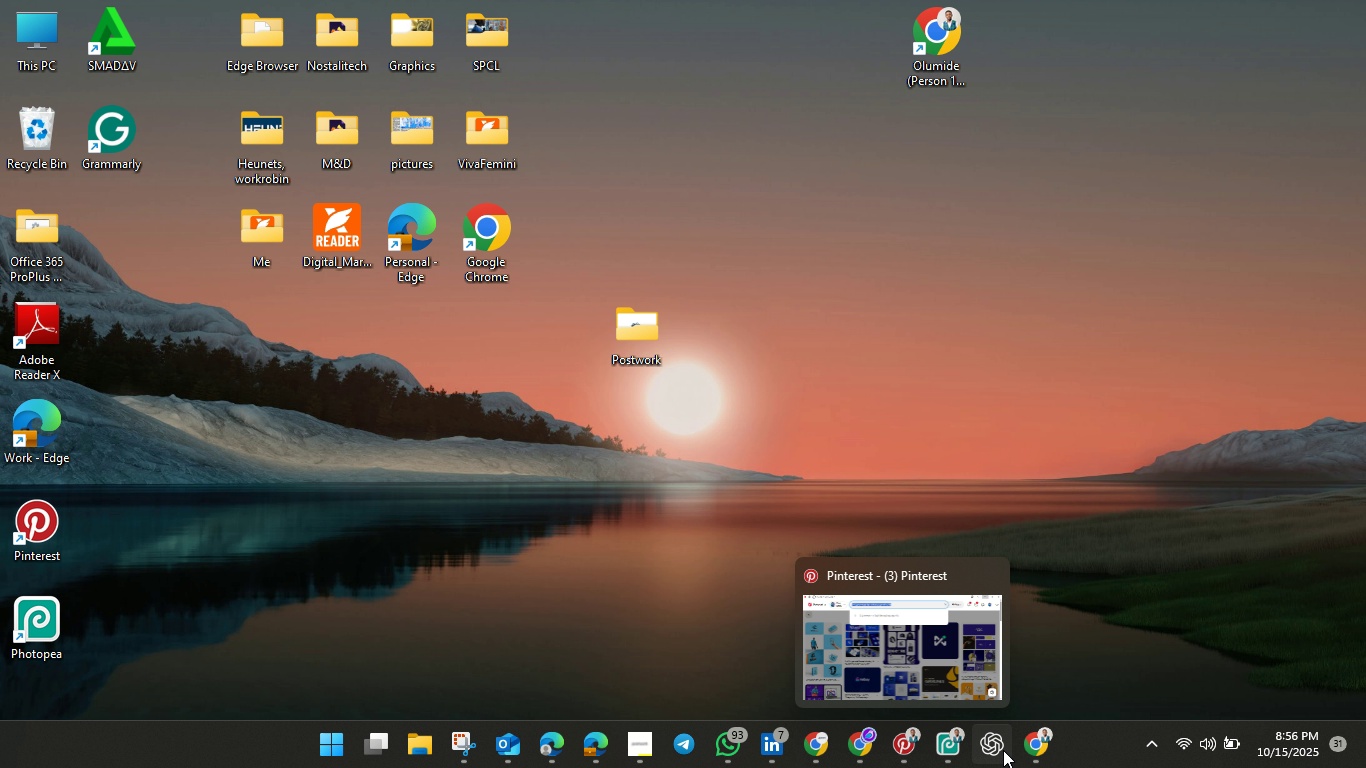 
left_click([1038, 751])
 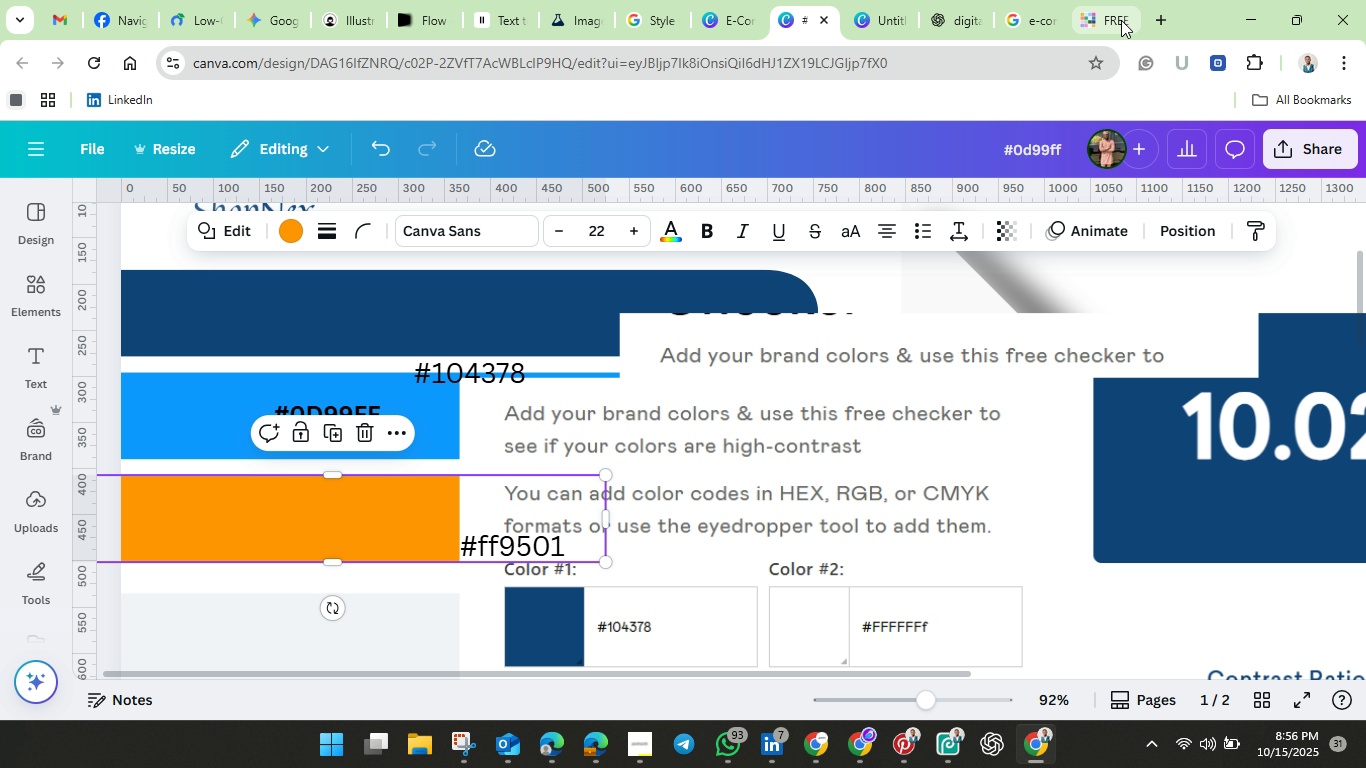 
left_click([1121, 20])
 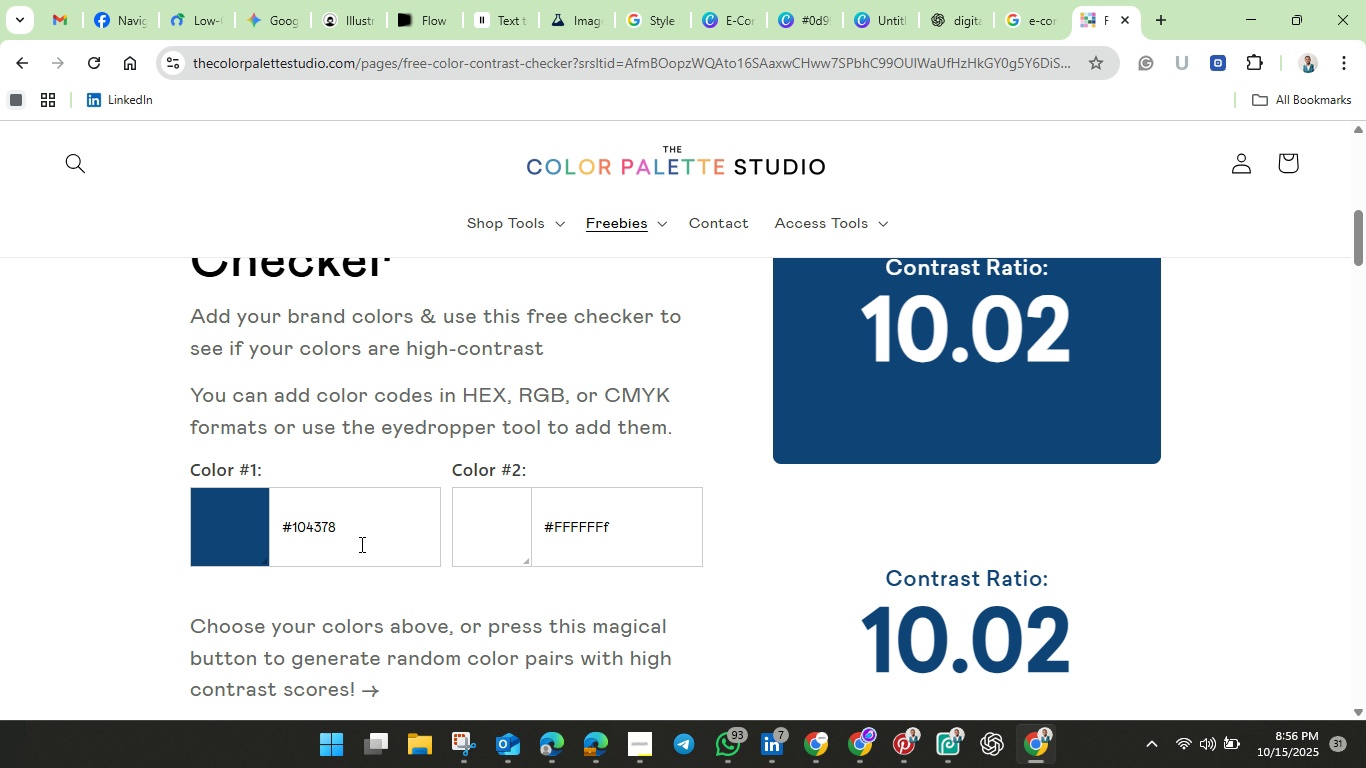 
left_click([360, 543])
 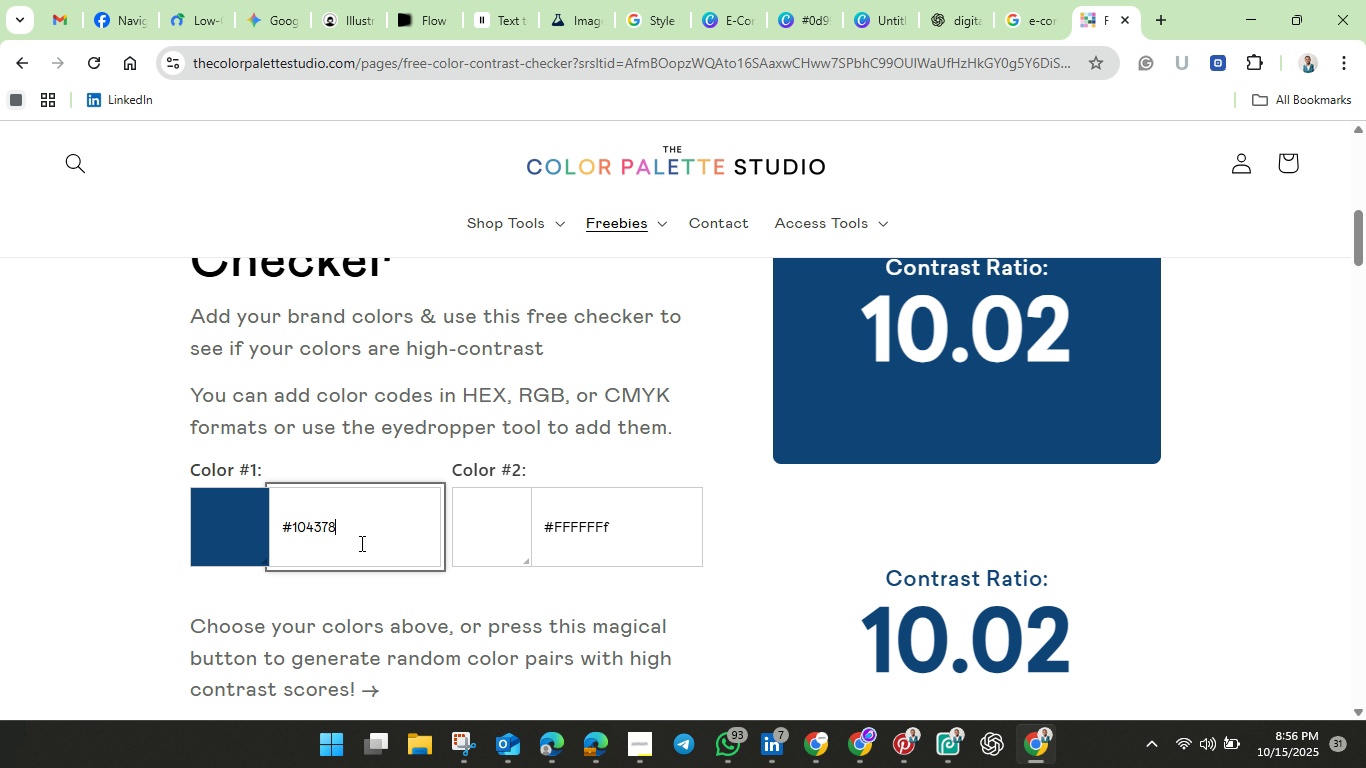 
key(Backspace)
key(Backspace)
key(Backspace)
key(Backspace)
key(Backspace)
key(Backspace)
type(2efe23)
 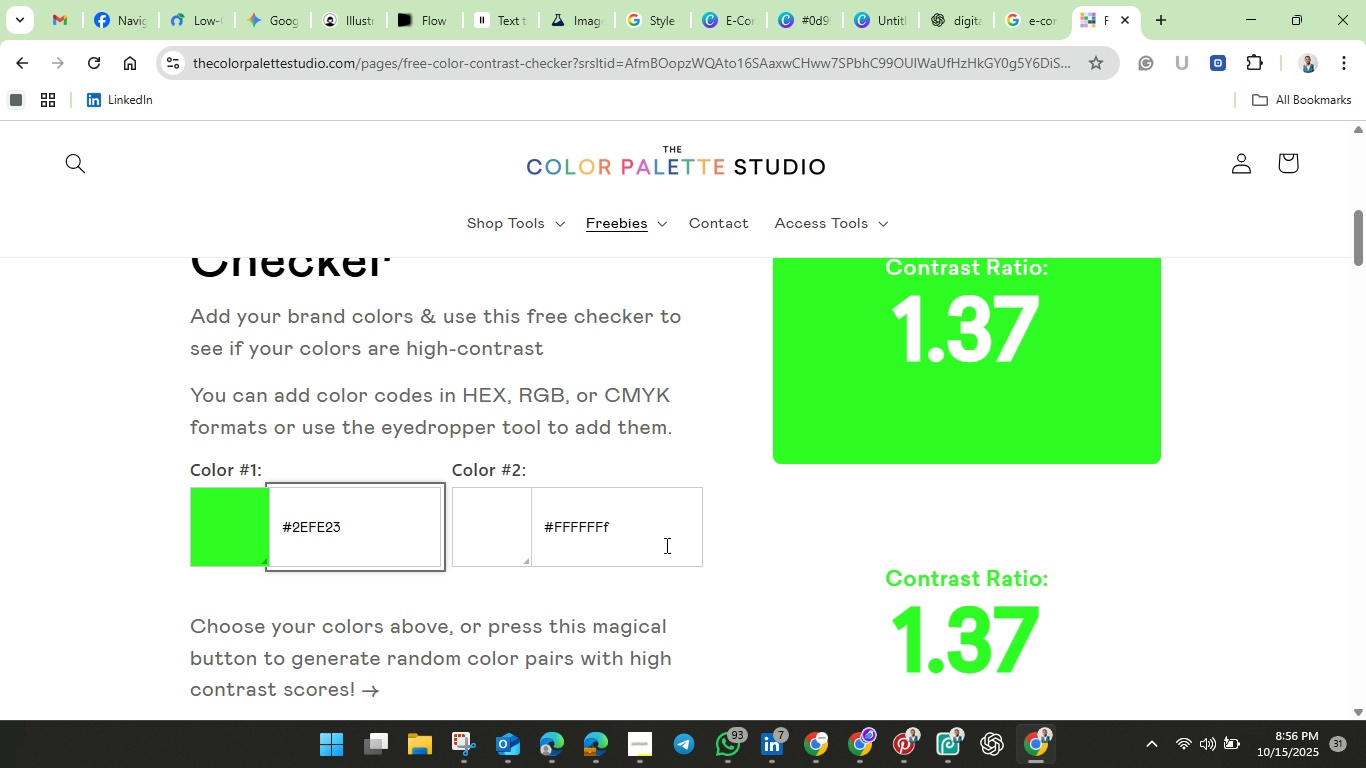 
left_click([666, 544])
 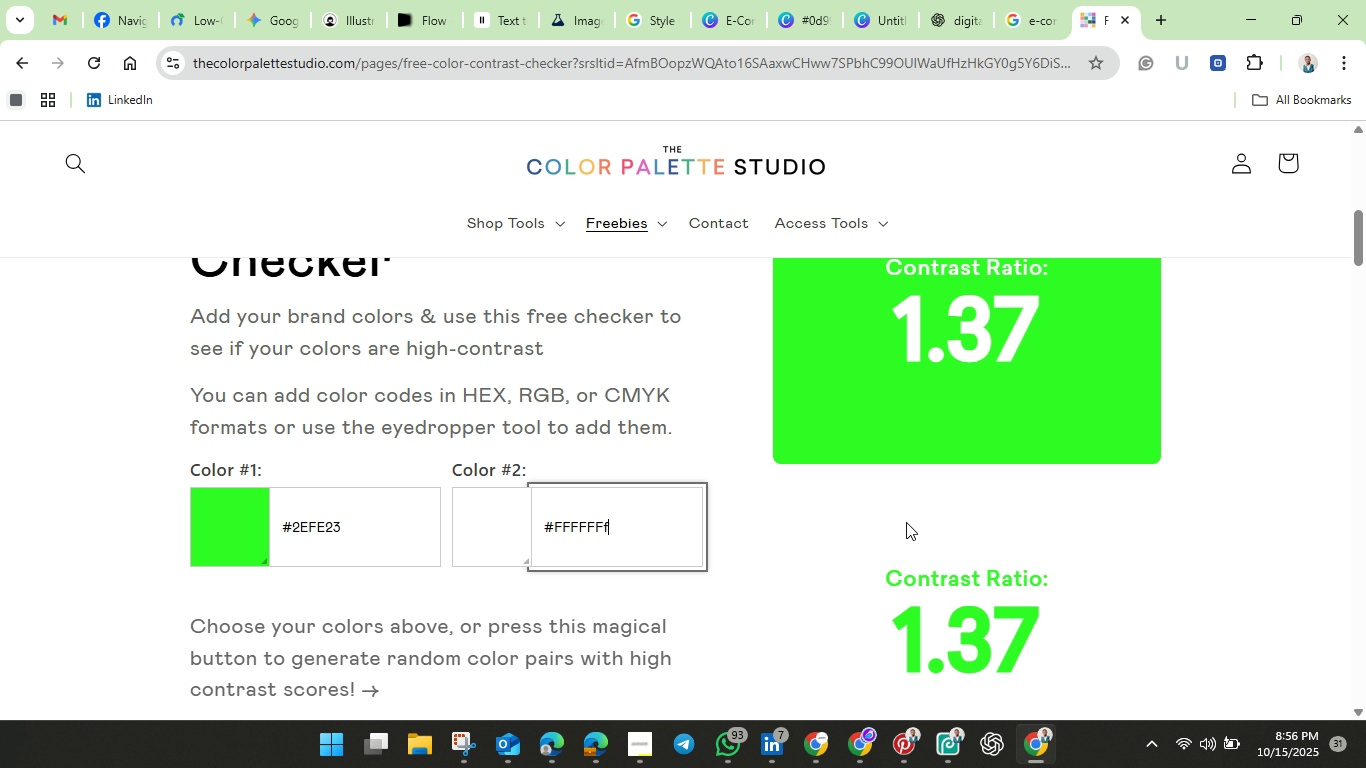 
scroll: coordinate [908, 515], scroll_direction: up, amount: 2.0
 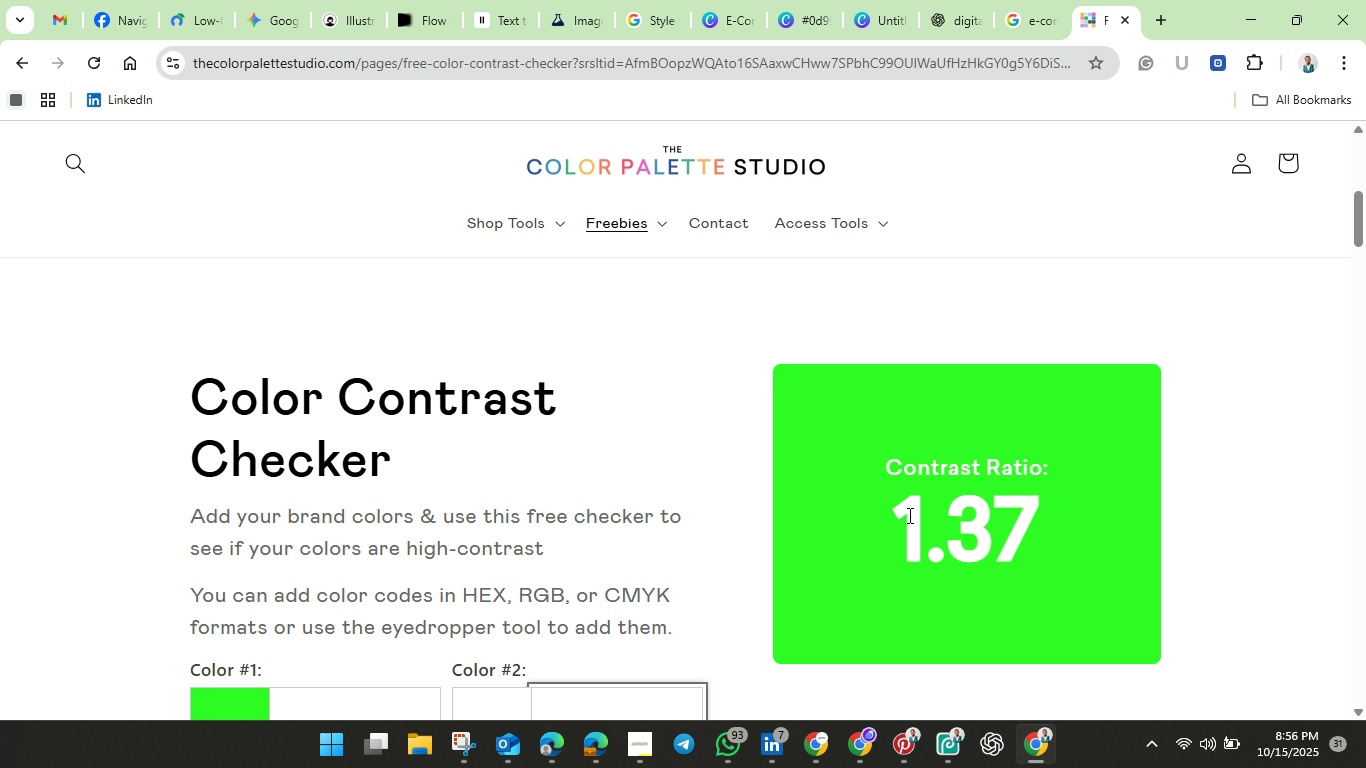 
scroll: coordinate [909, 515], scroll_direction: down, amount: 3.0
 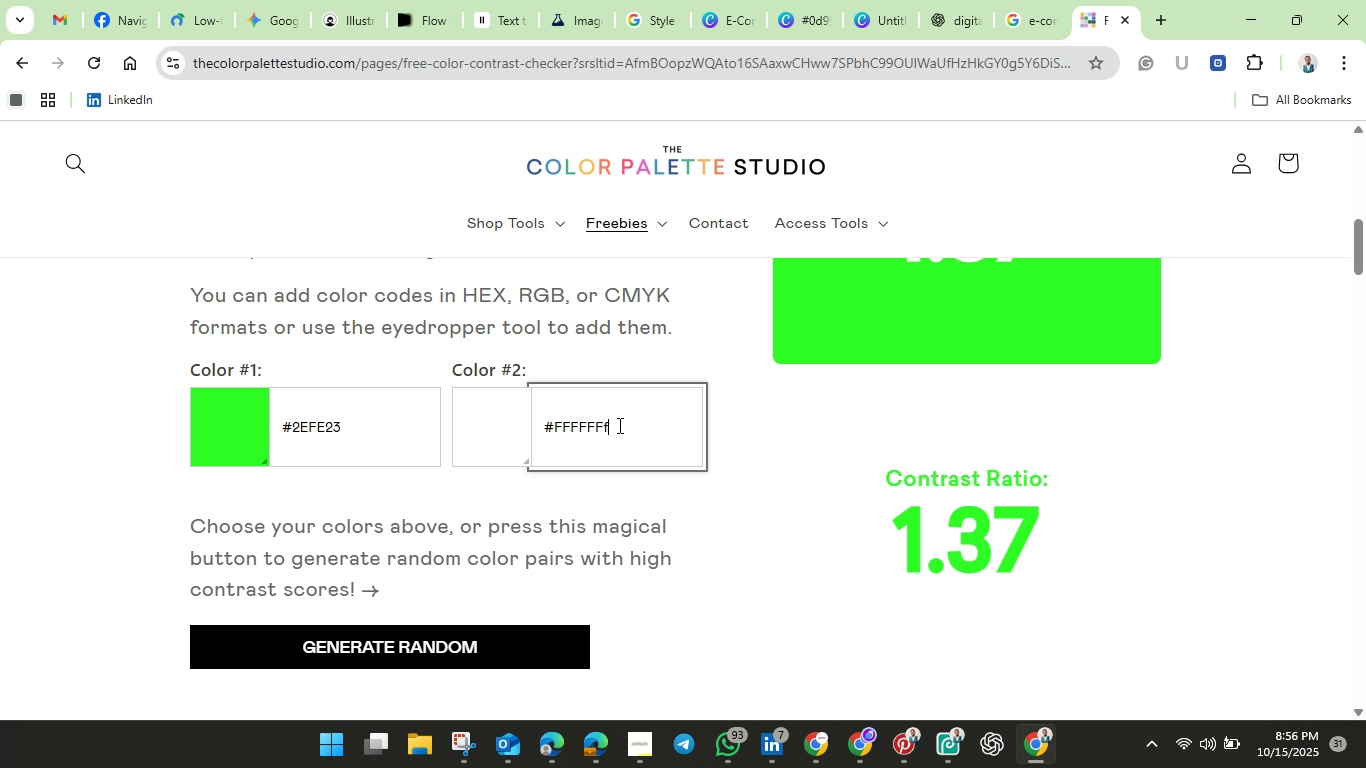 
double_click([618, 425])
 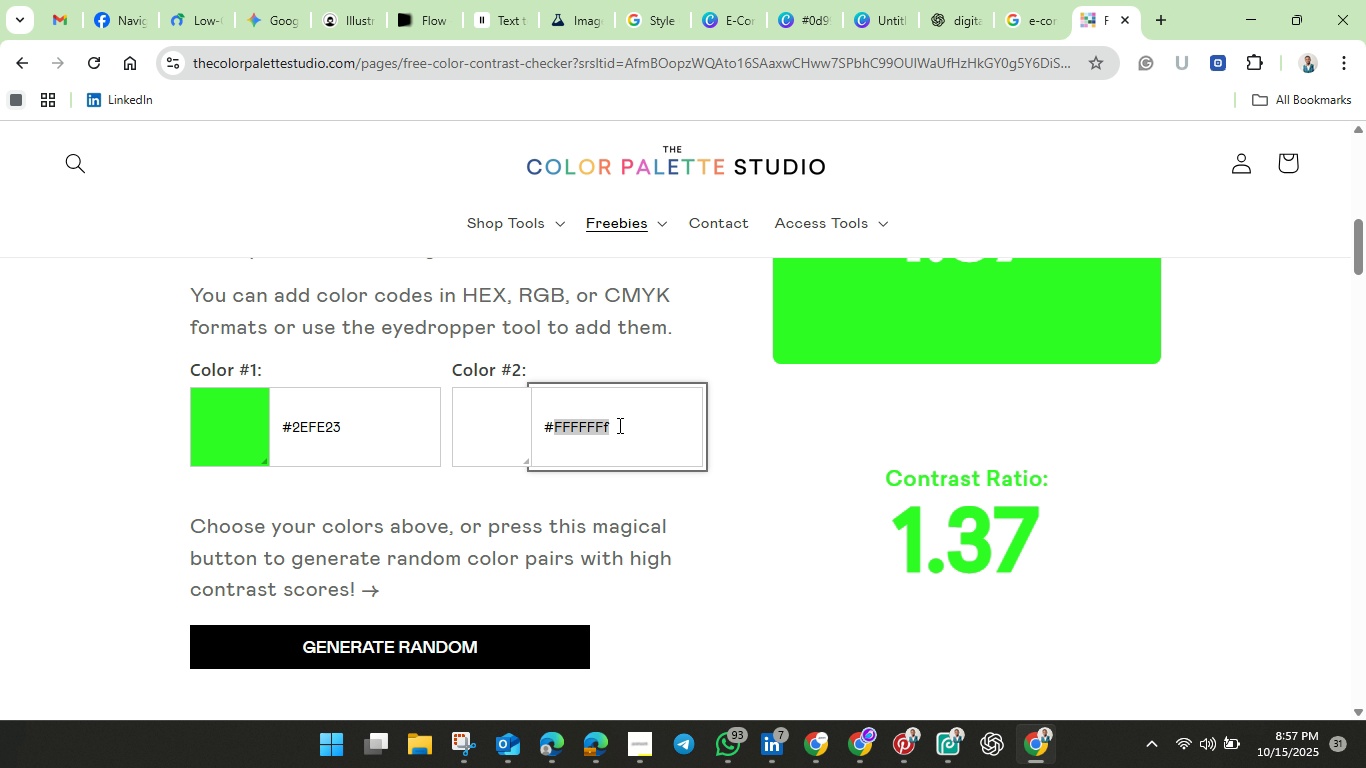 
left_click([618, 425])
 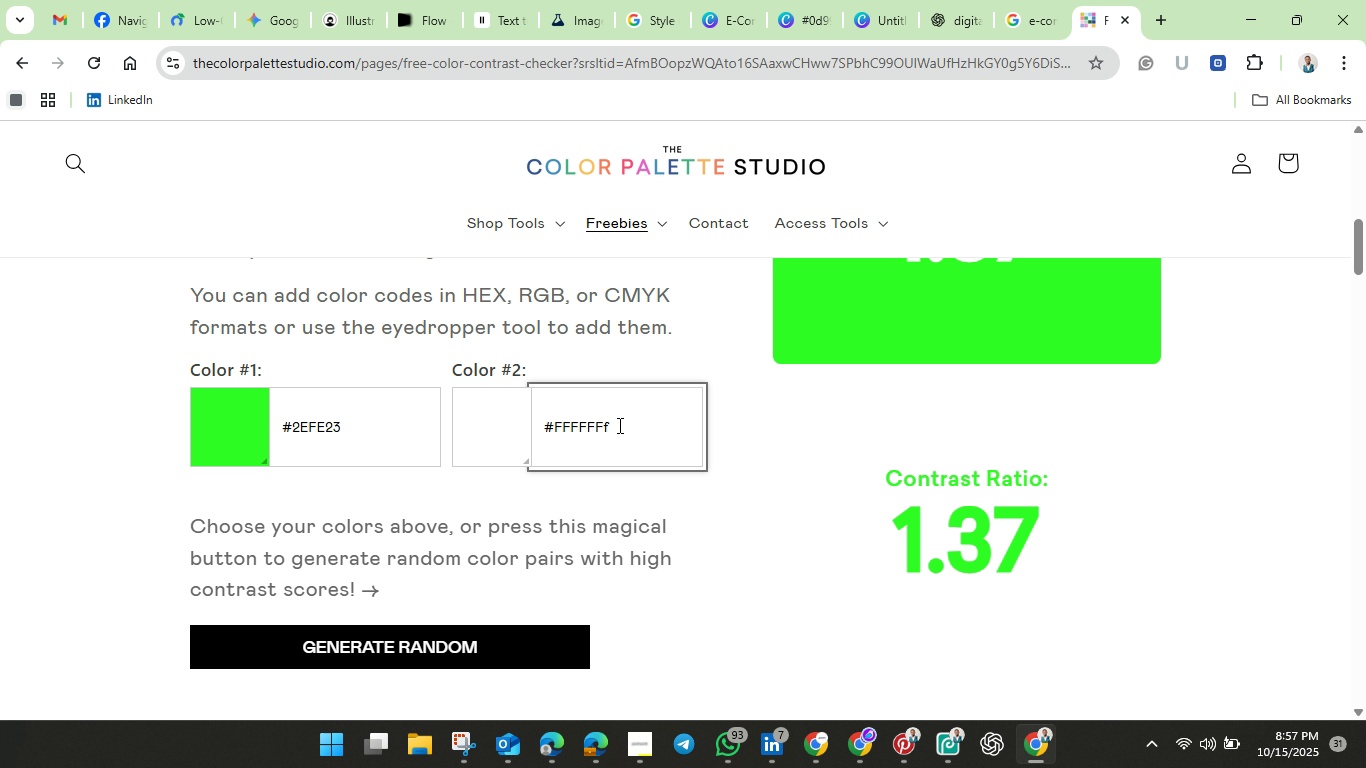 
key(Backspace)
 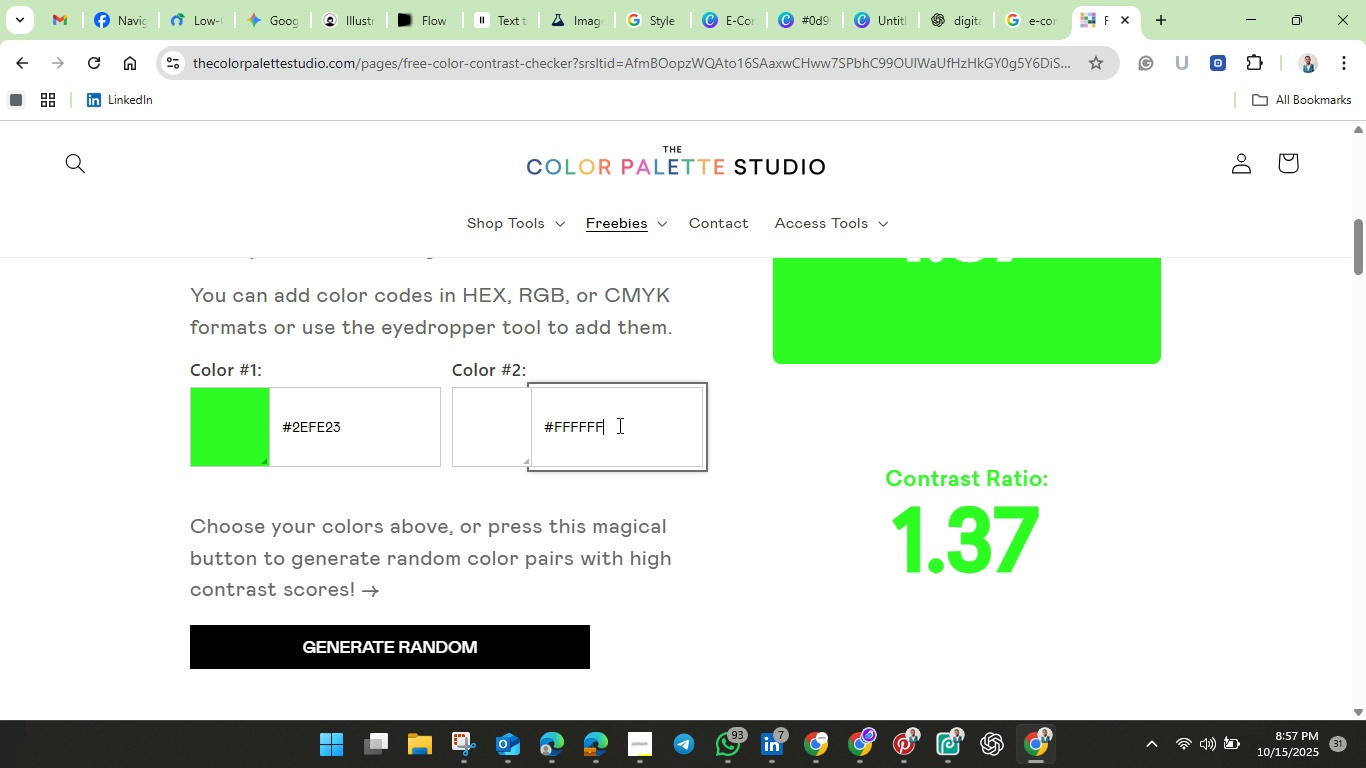 
key(Backspace)
 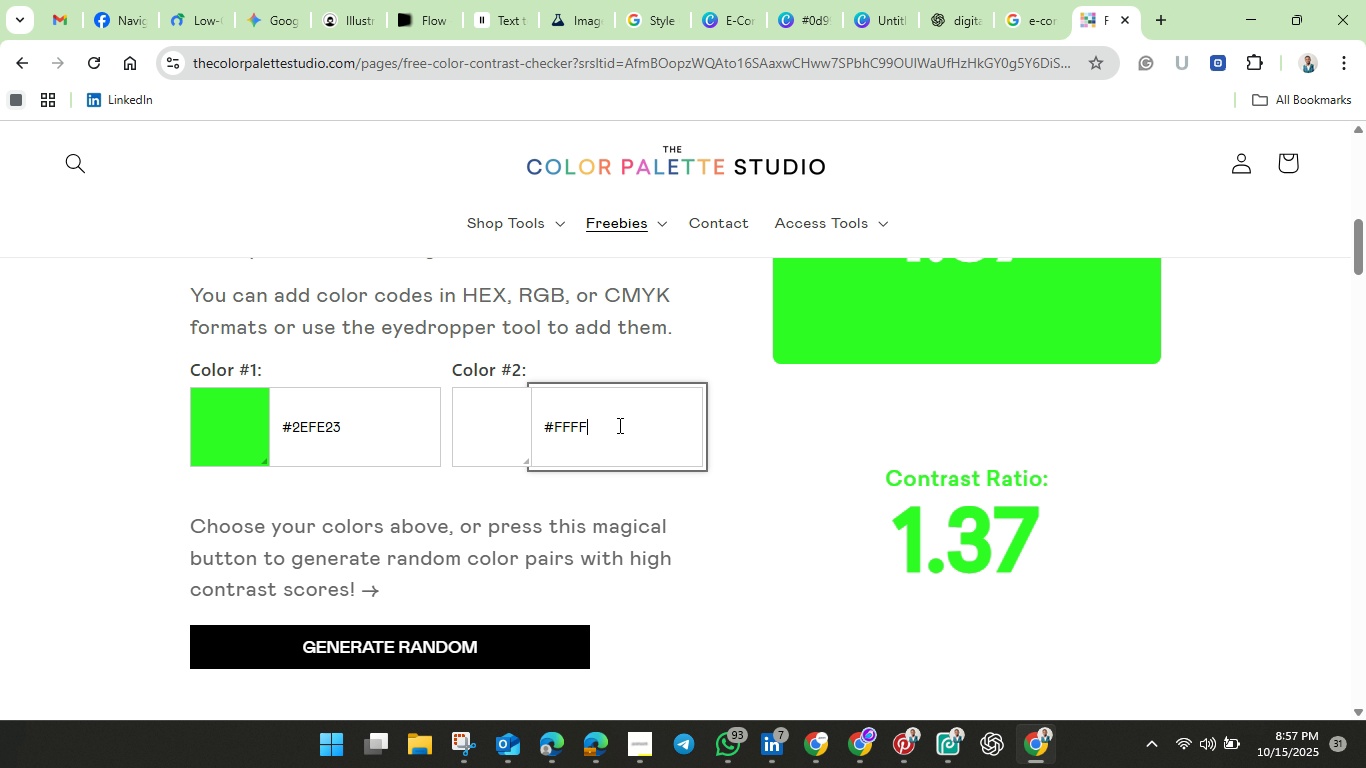 
key(Backspace)
 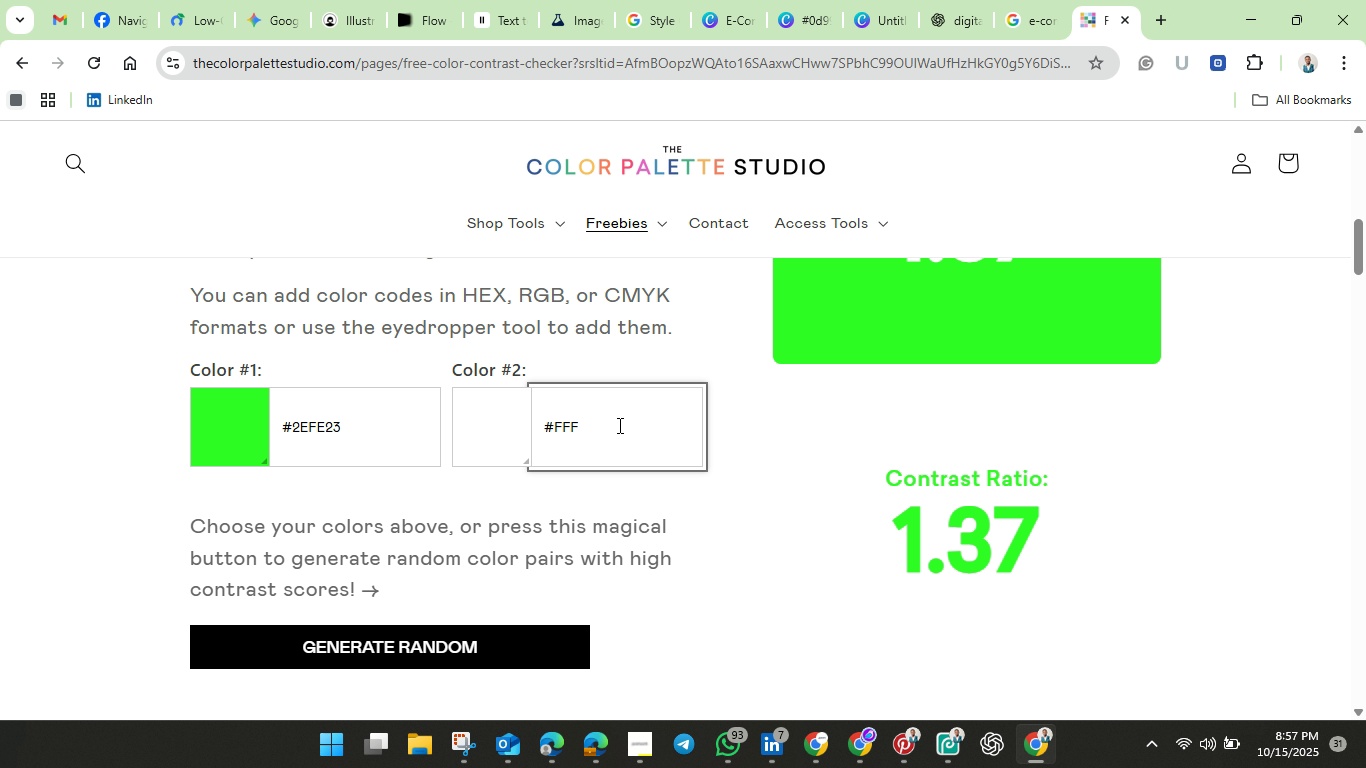 
key(Backspace)
 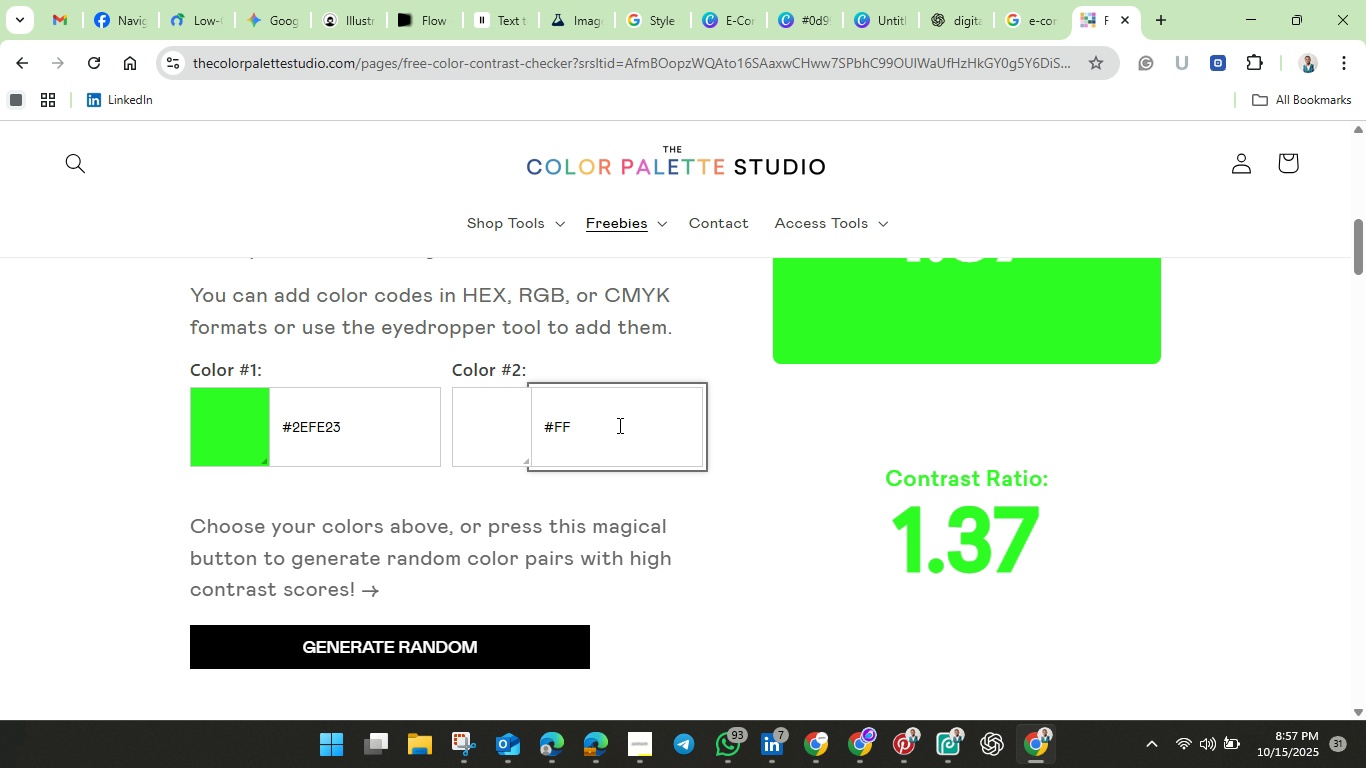 
key(Backspace)
 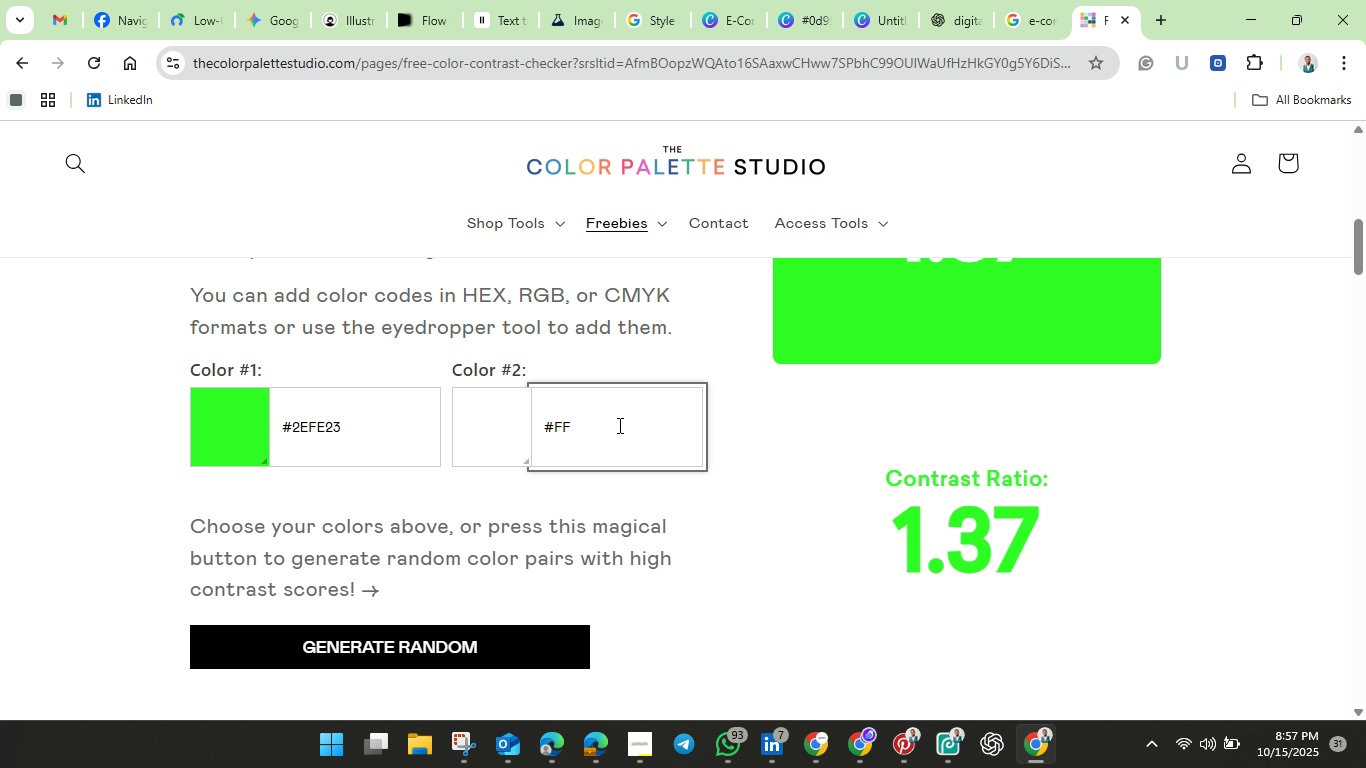 
key(Backspace)
 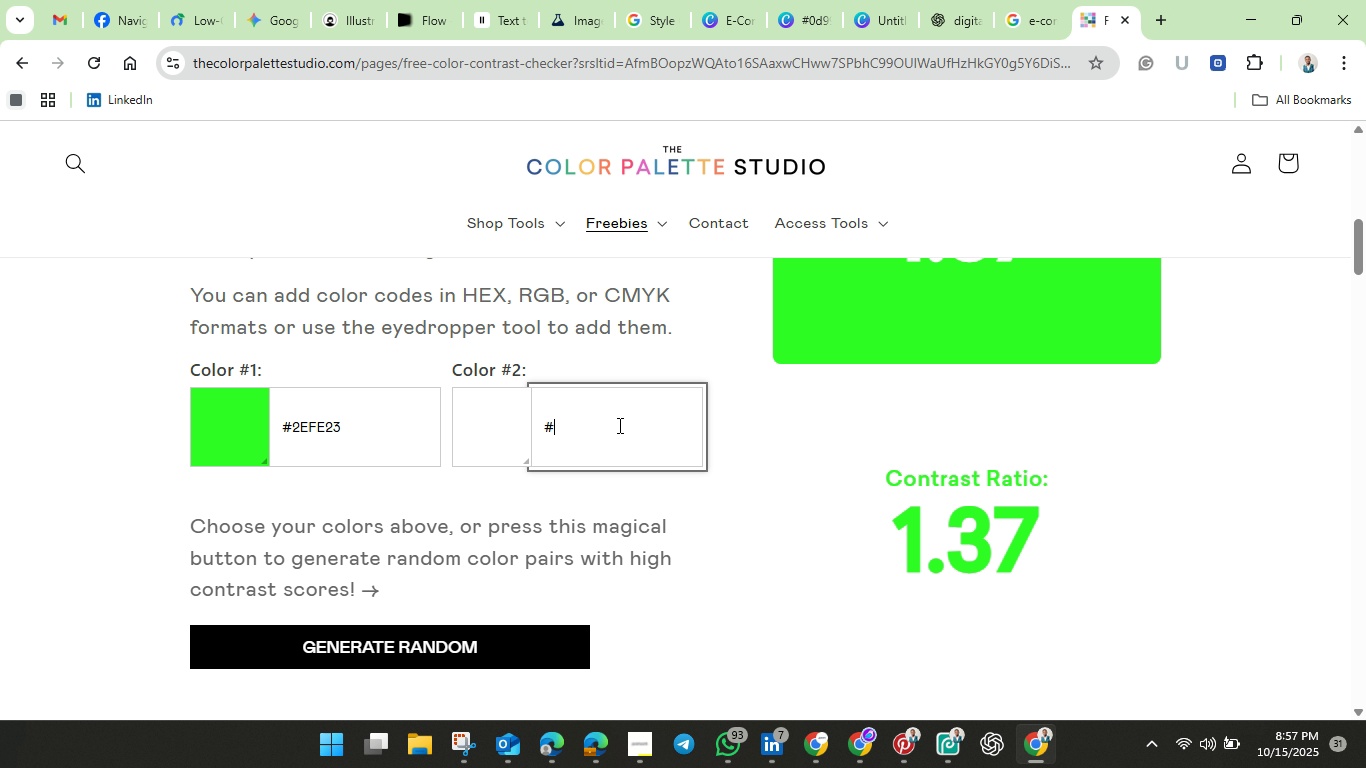 
key(Backspace)
 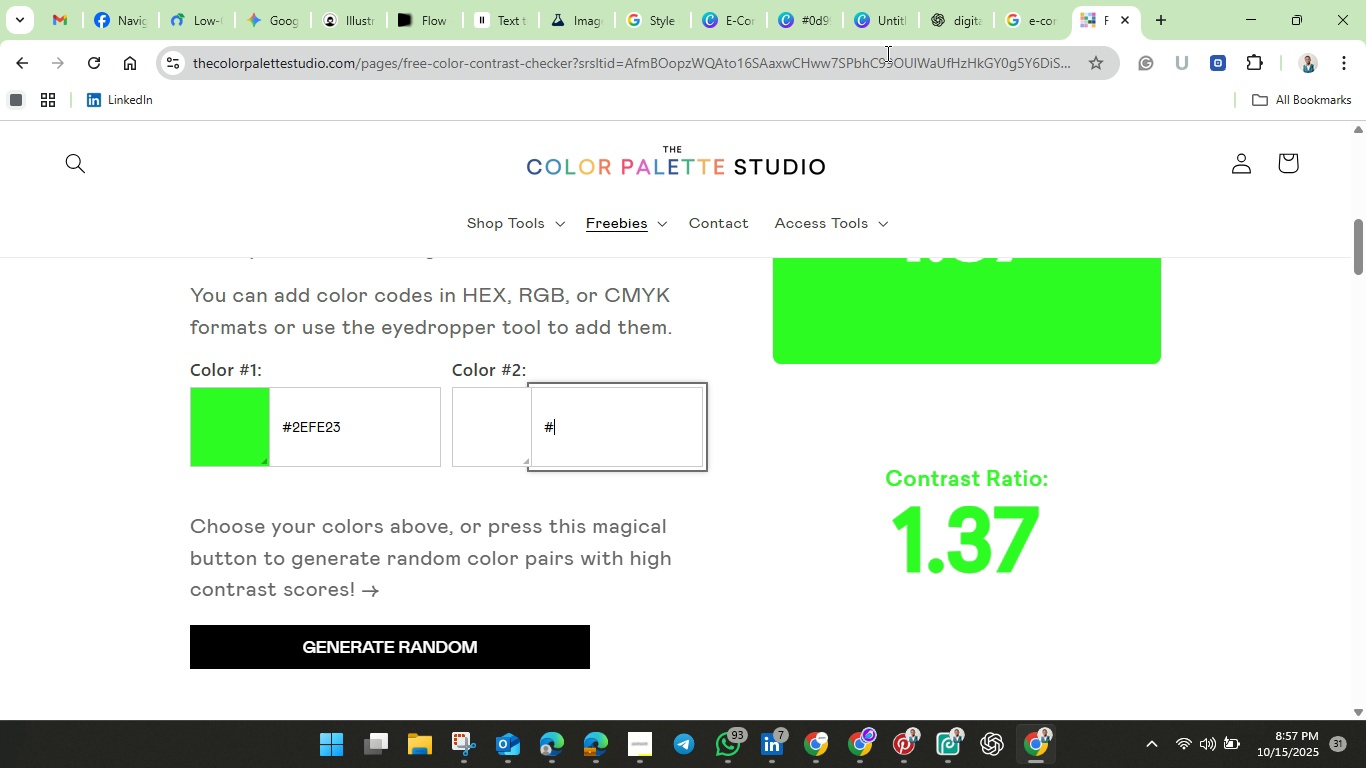 
wait(6.94)
 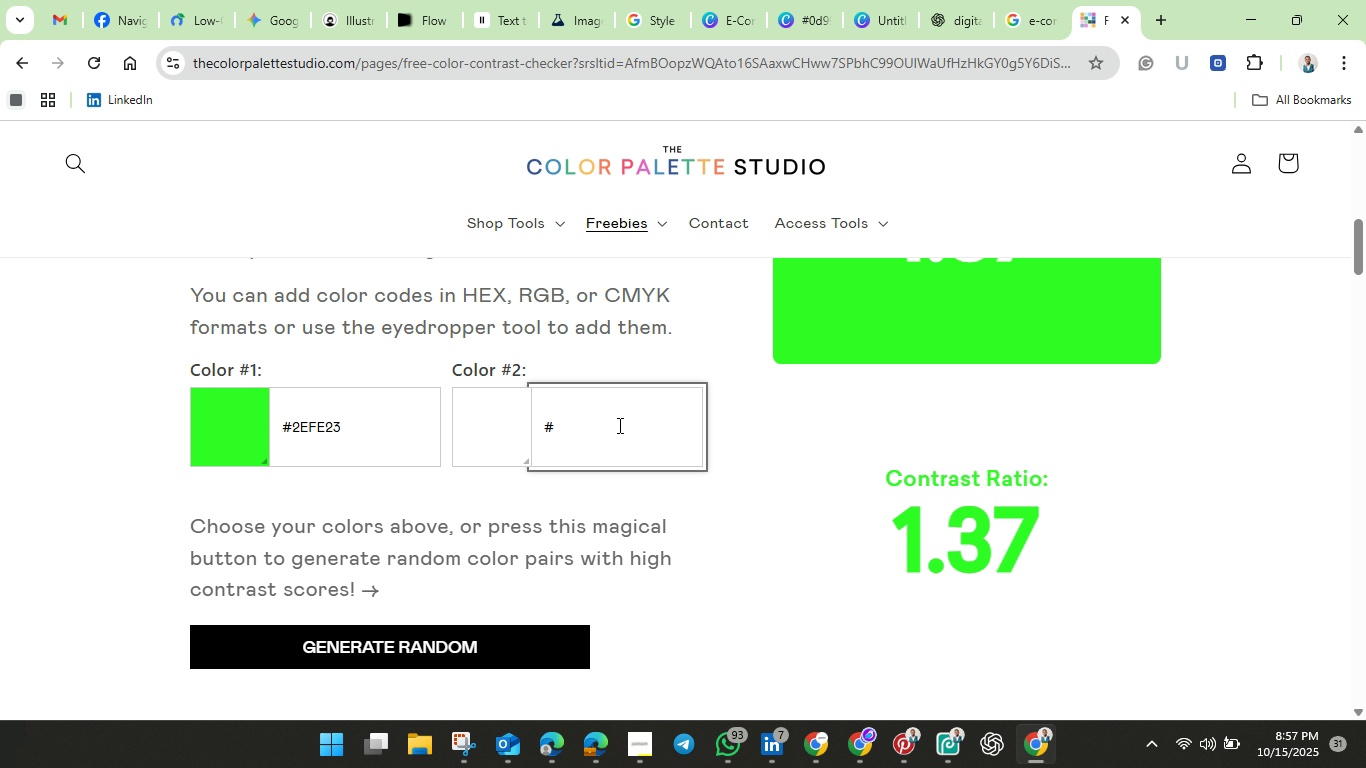 
left_click([807, 15])
 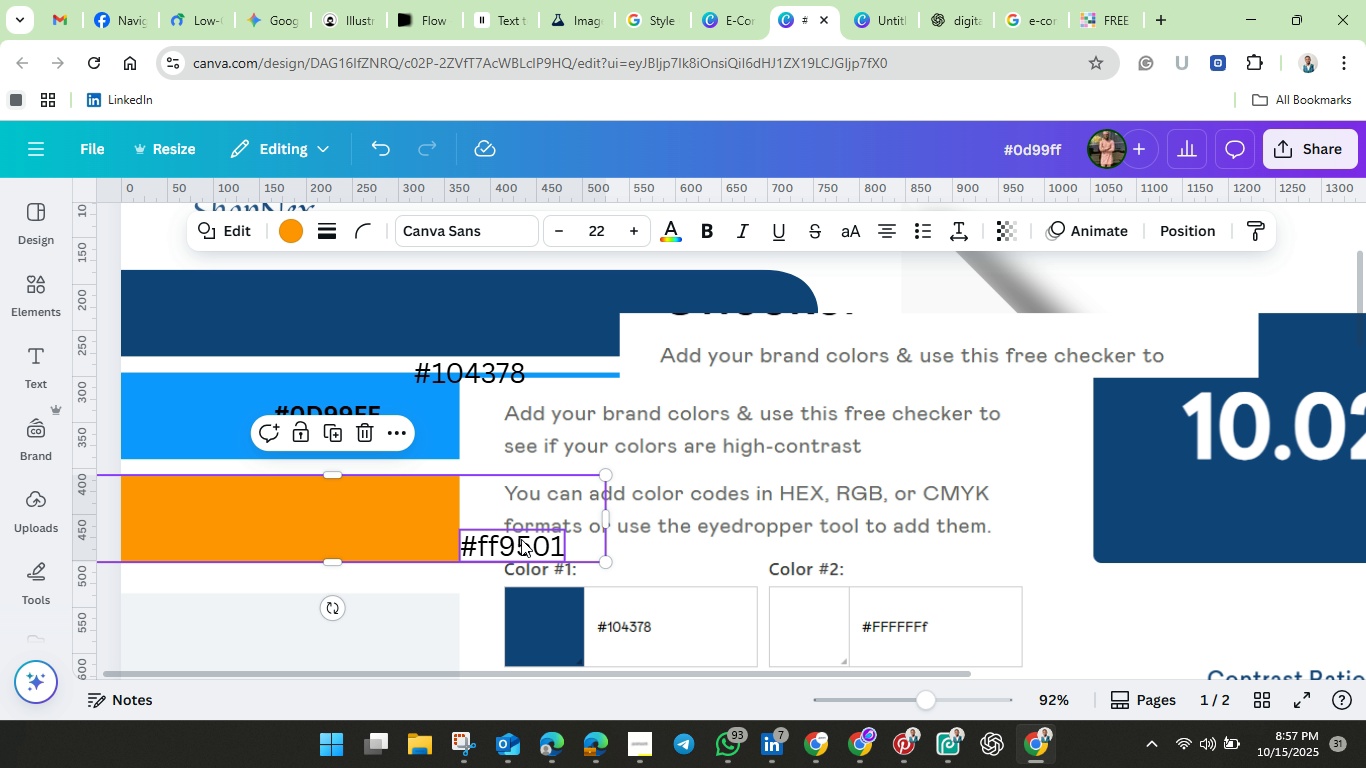 
double_click([516, 543])
 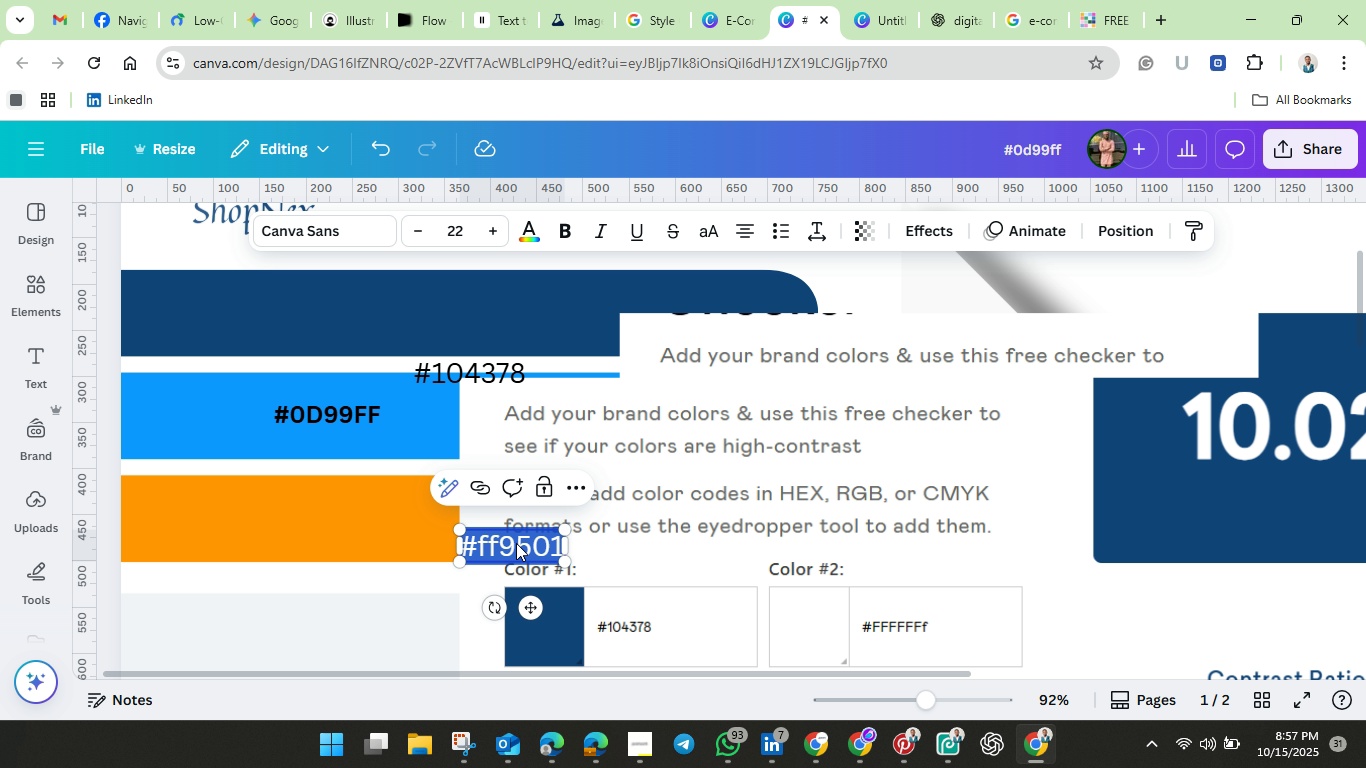 
right_click([516, 543])
 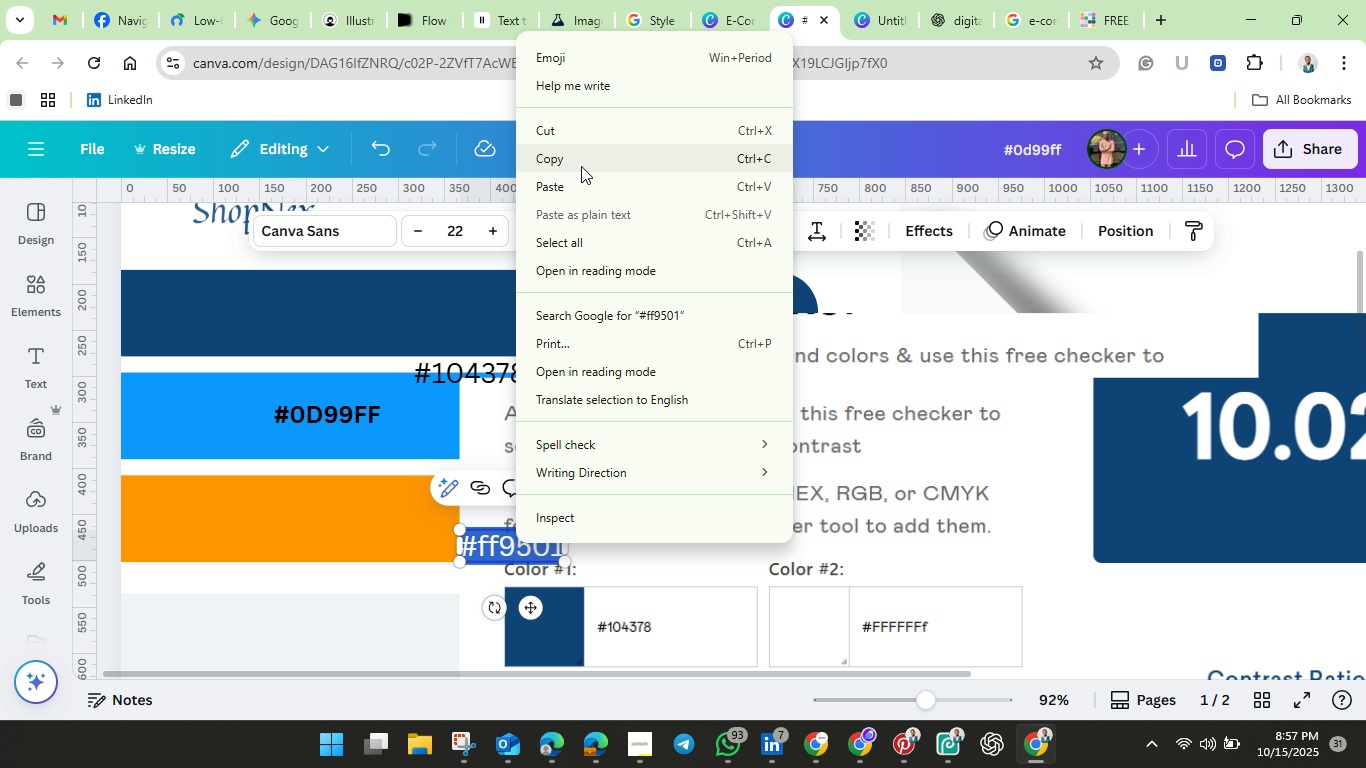 
left_click([581, 164])
 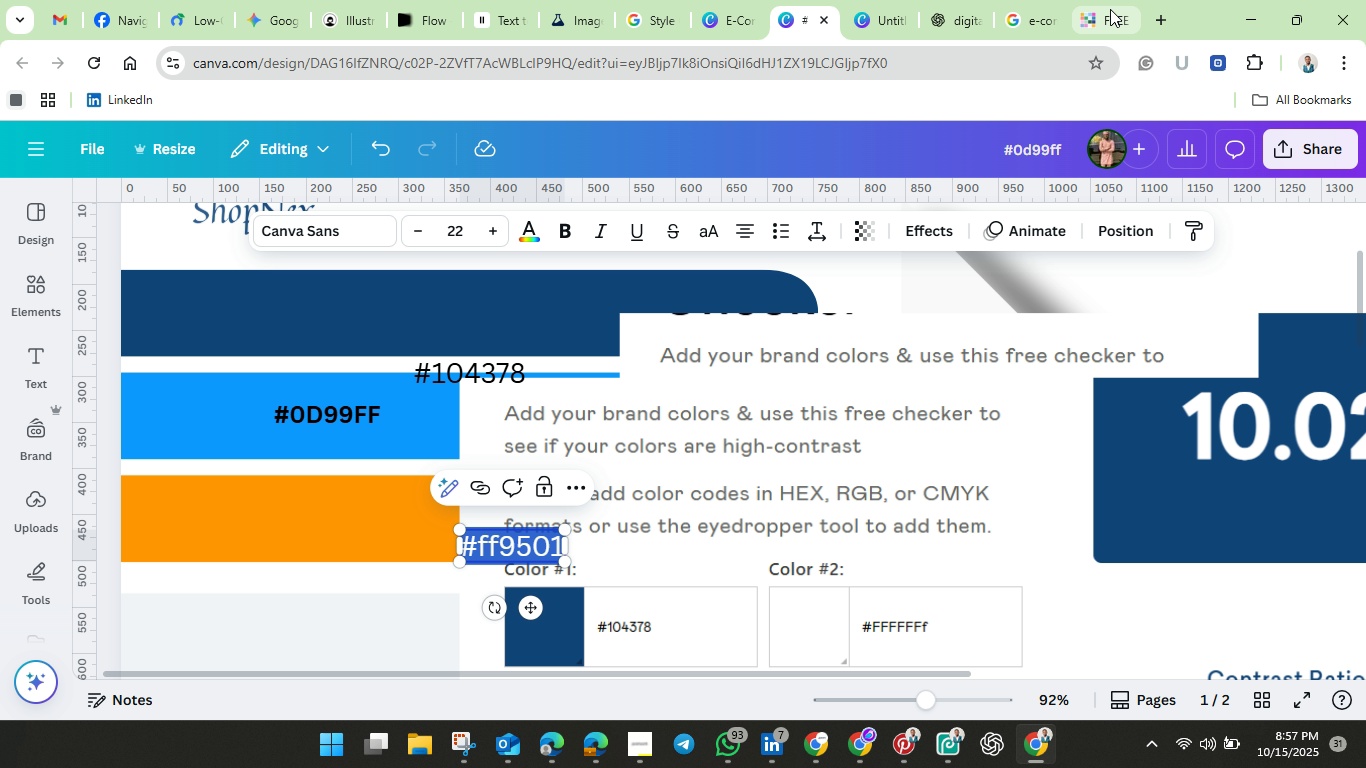 
left_click([1110, 9])
 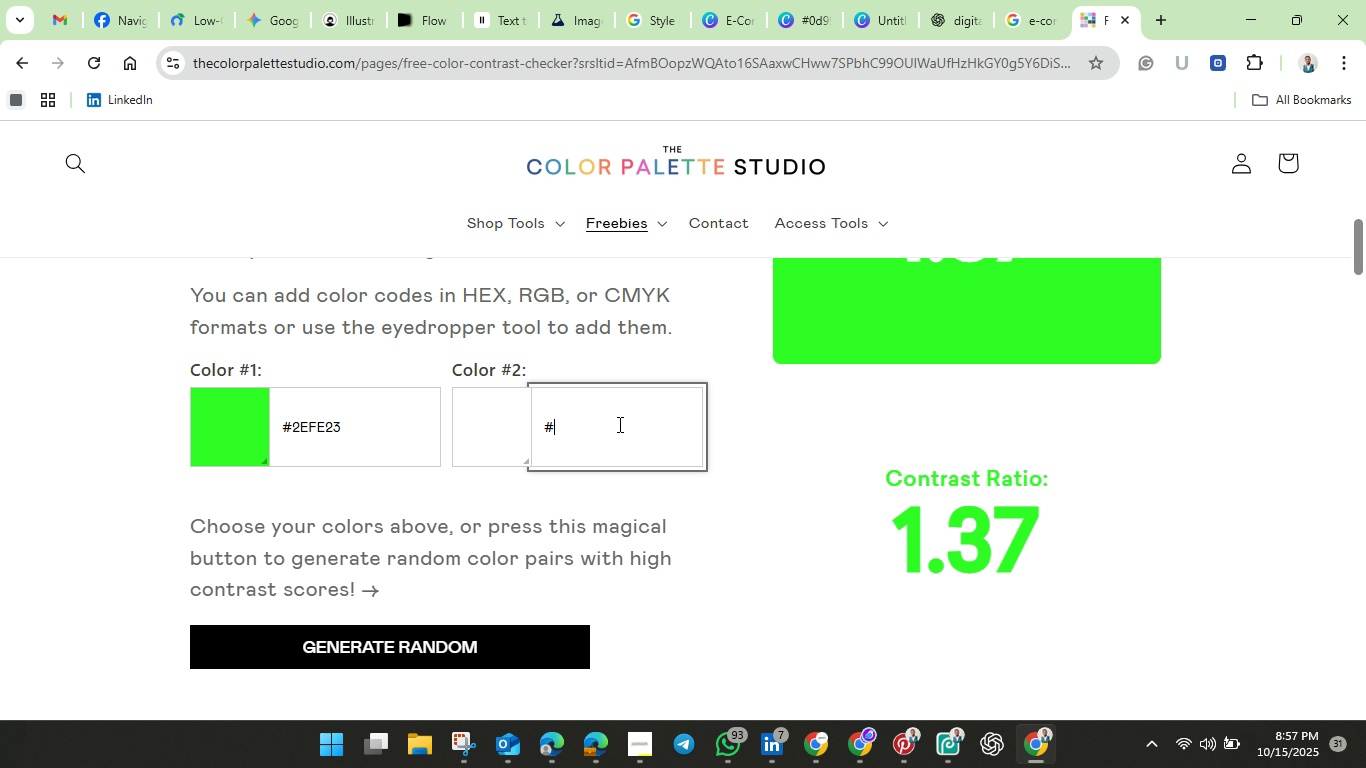 
left_click([618, 424])
 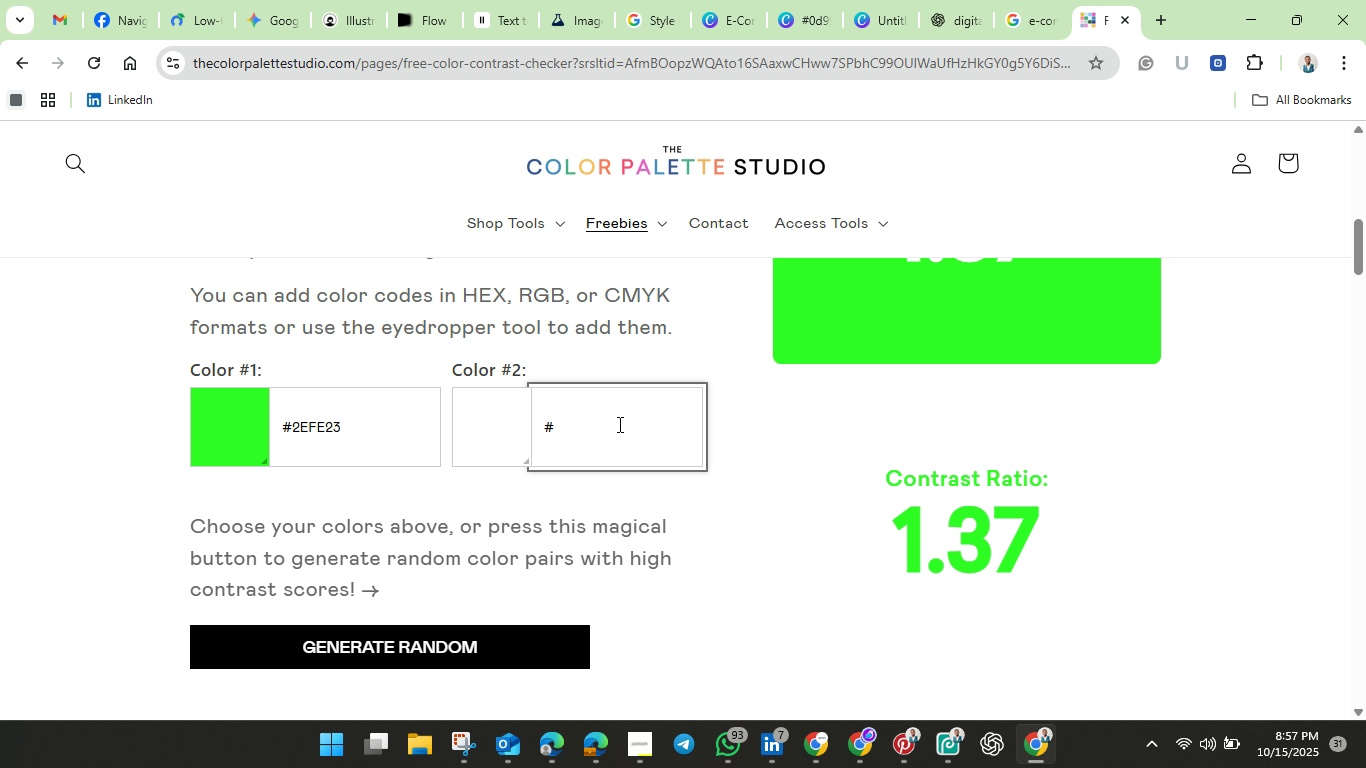 
key(Control+V)
 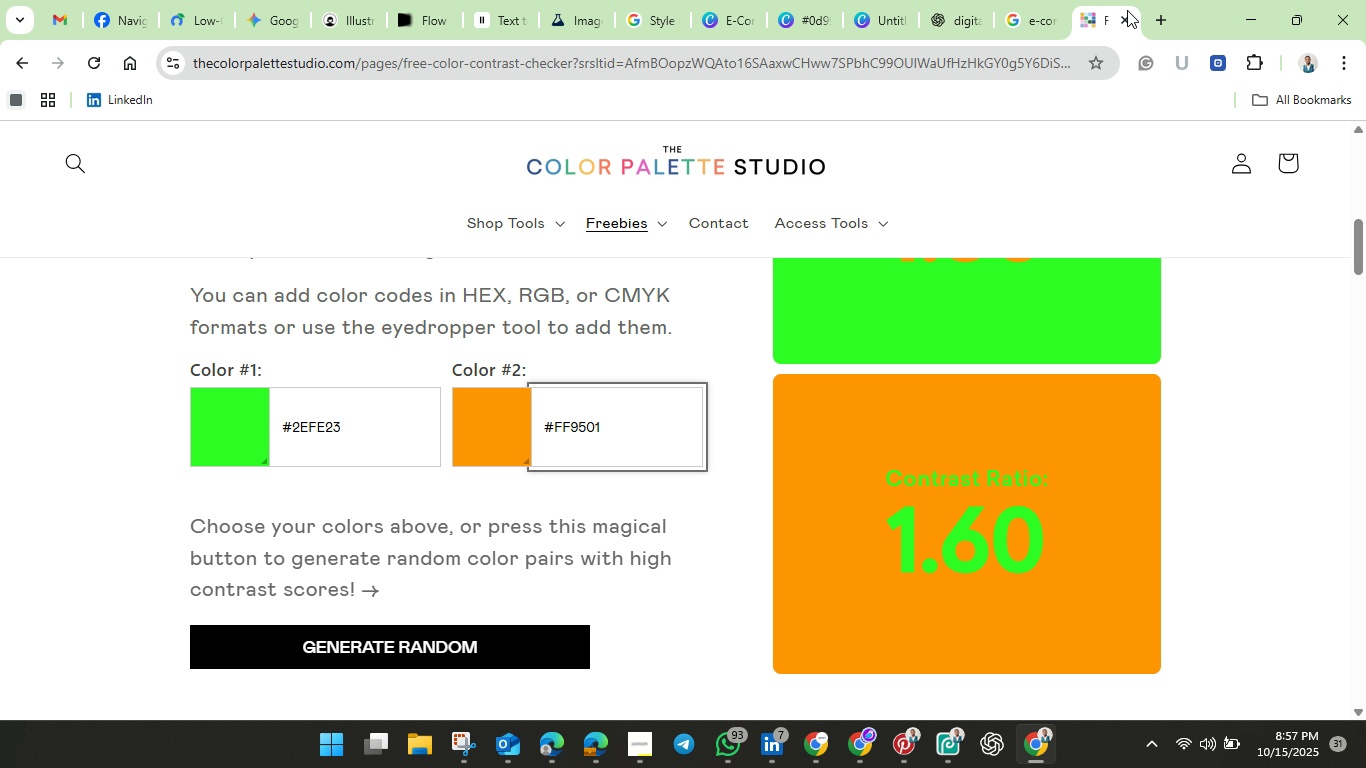 
wait(10.07)
 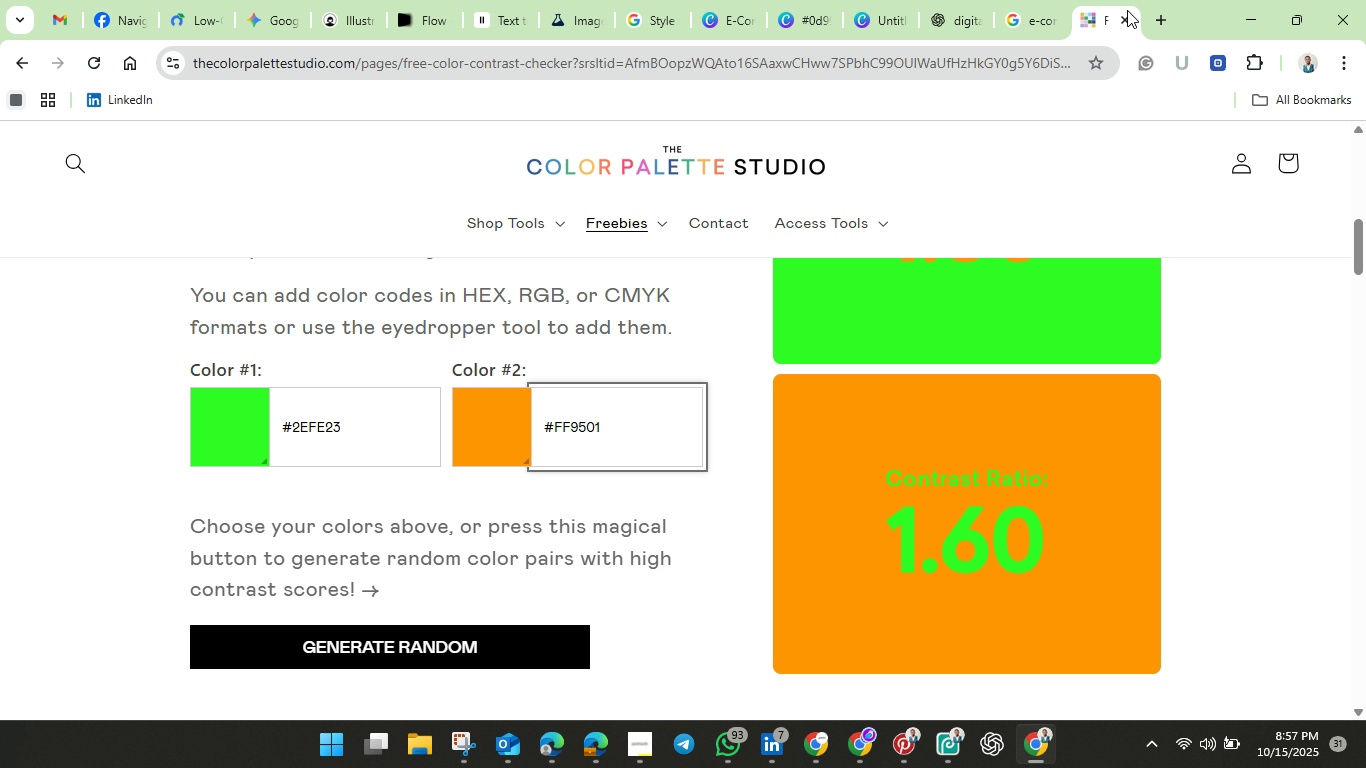 
left_click([1284, 377])
 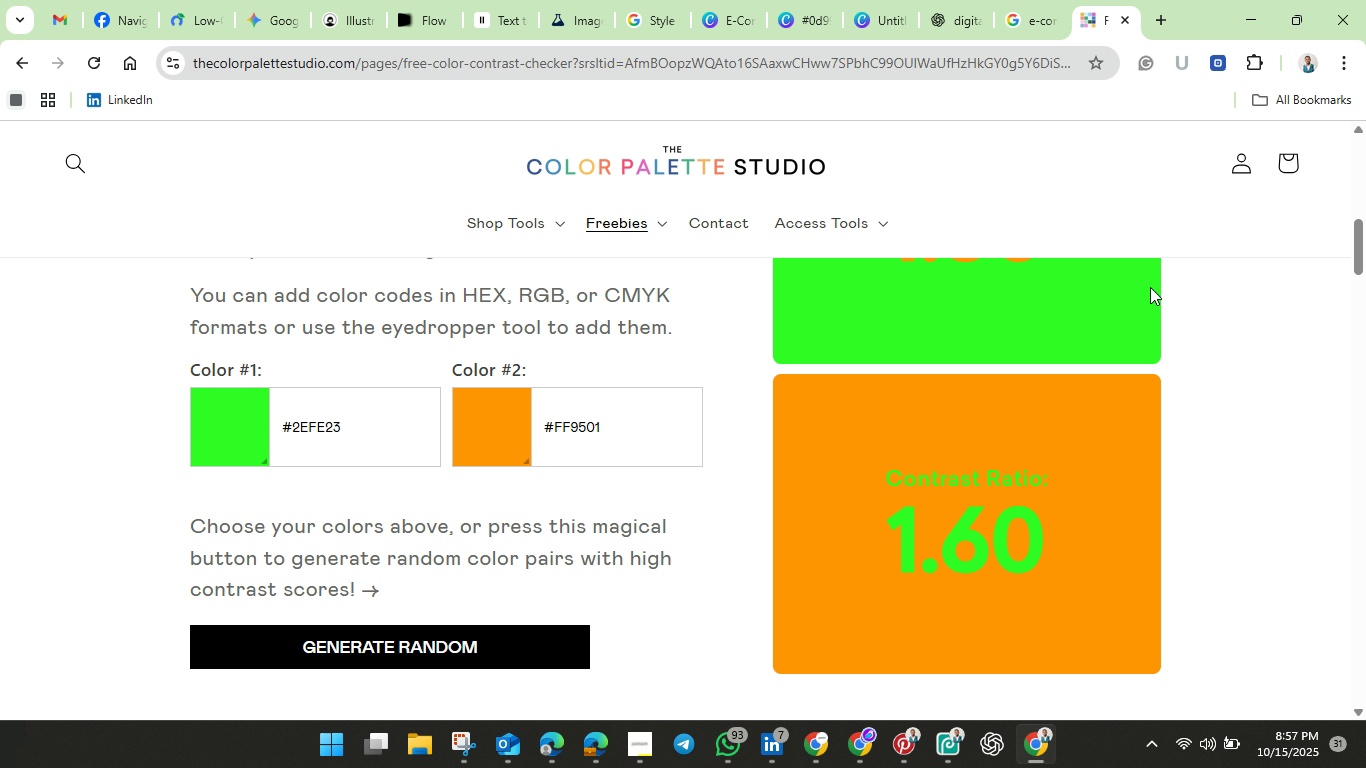 